 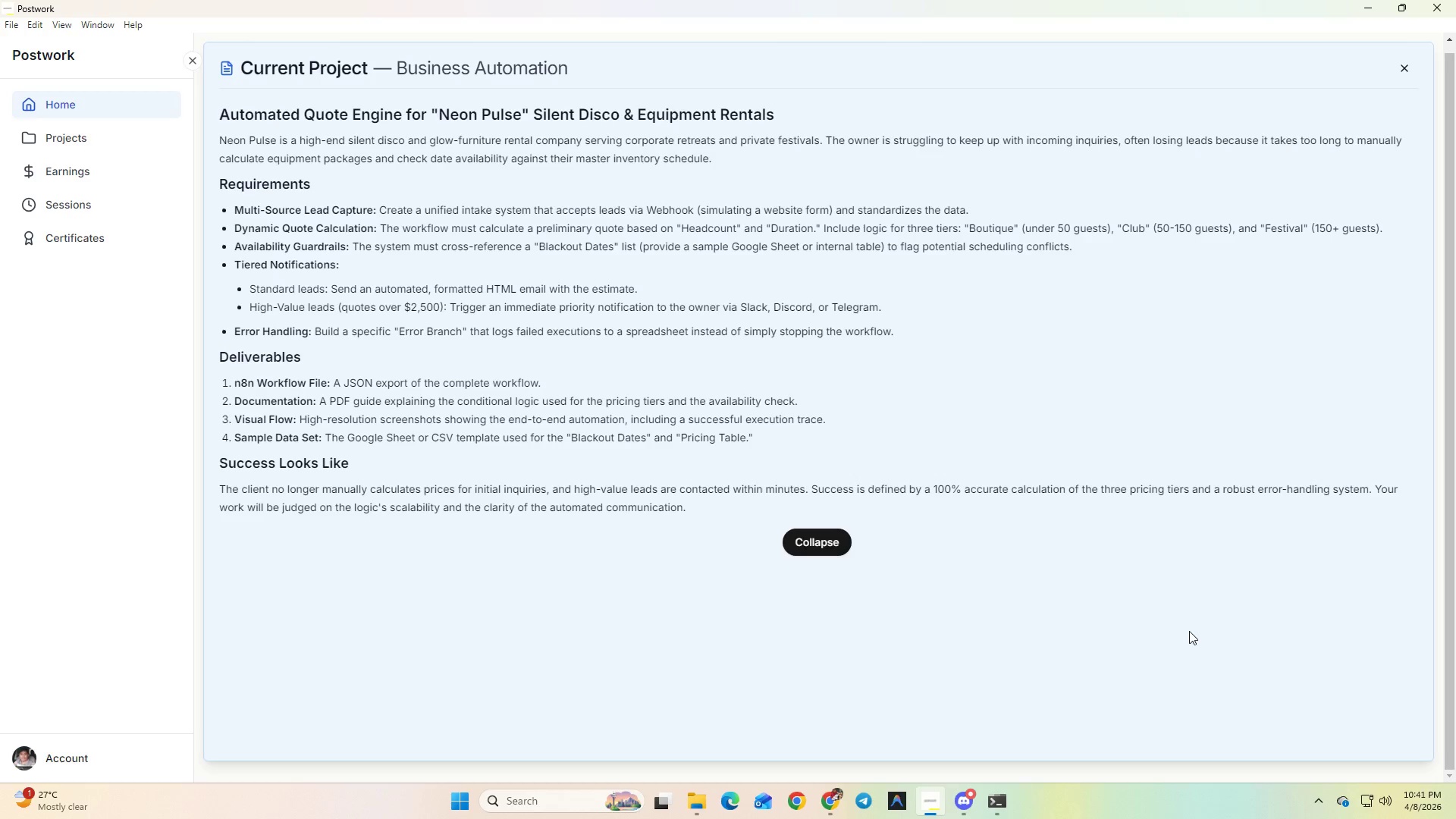 
left_click([999, 802])
 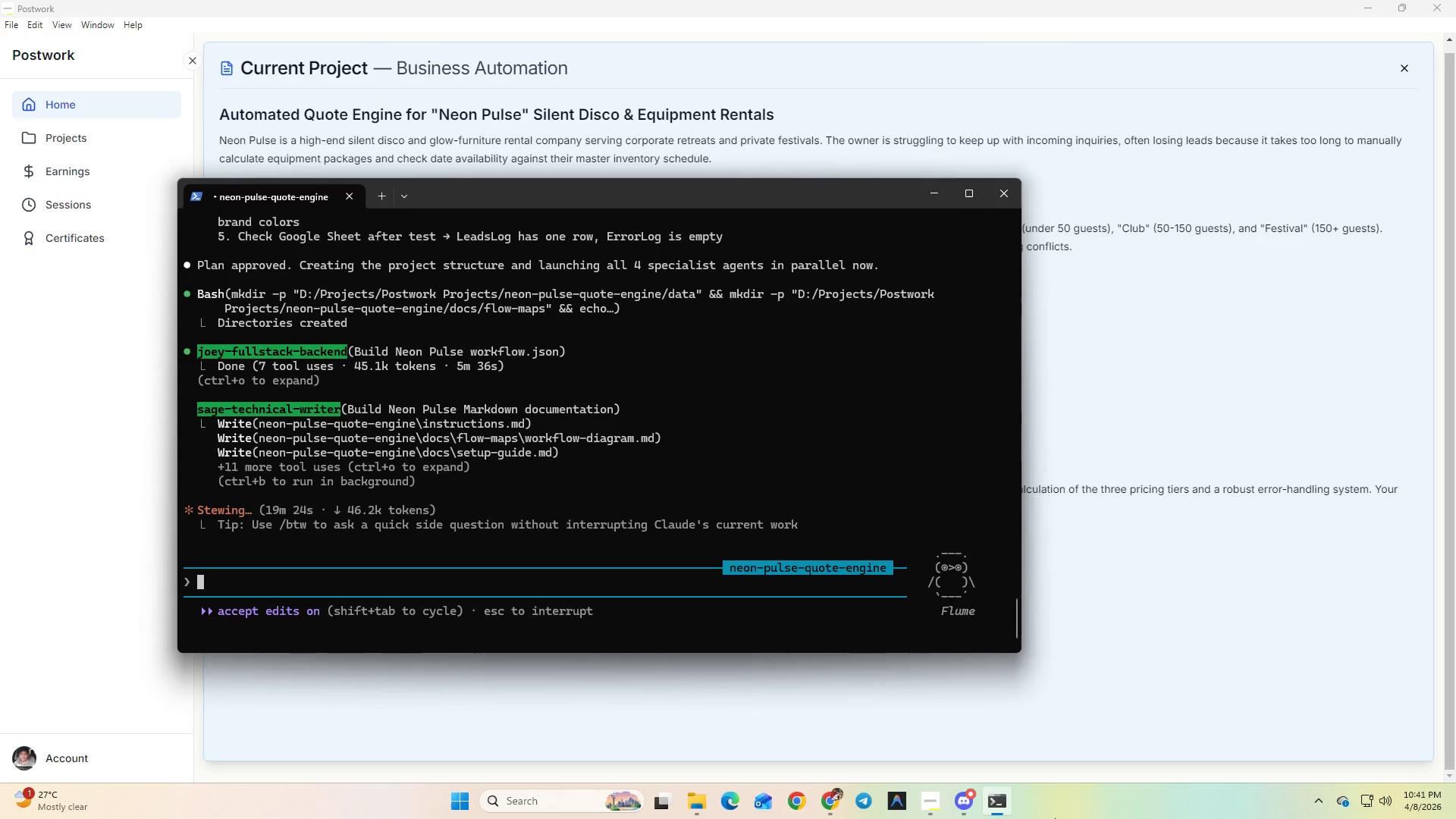 
left_click([1005, 814])
 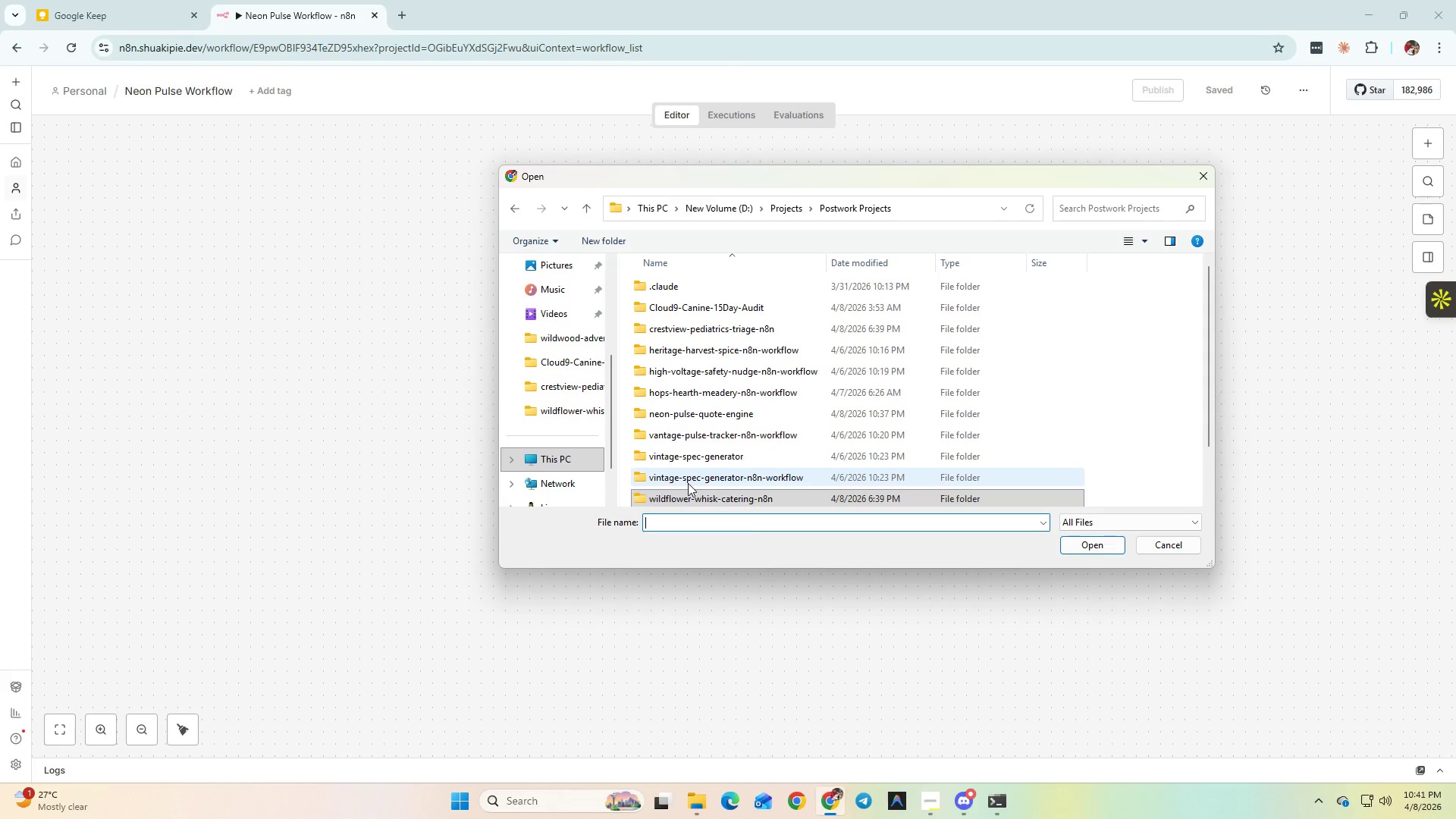 
left_click([893, 527])
 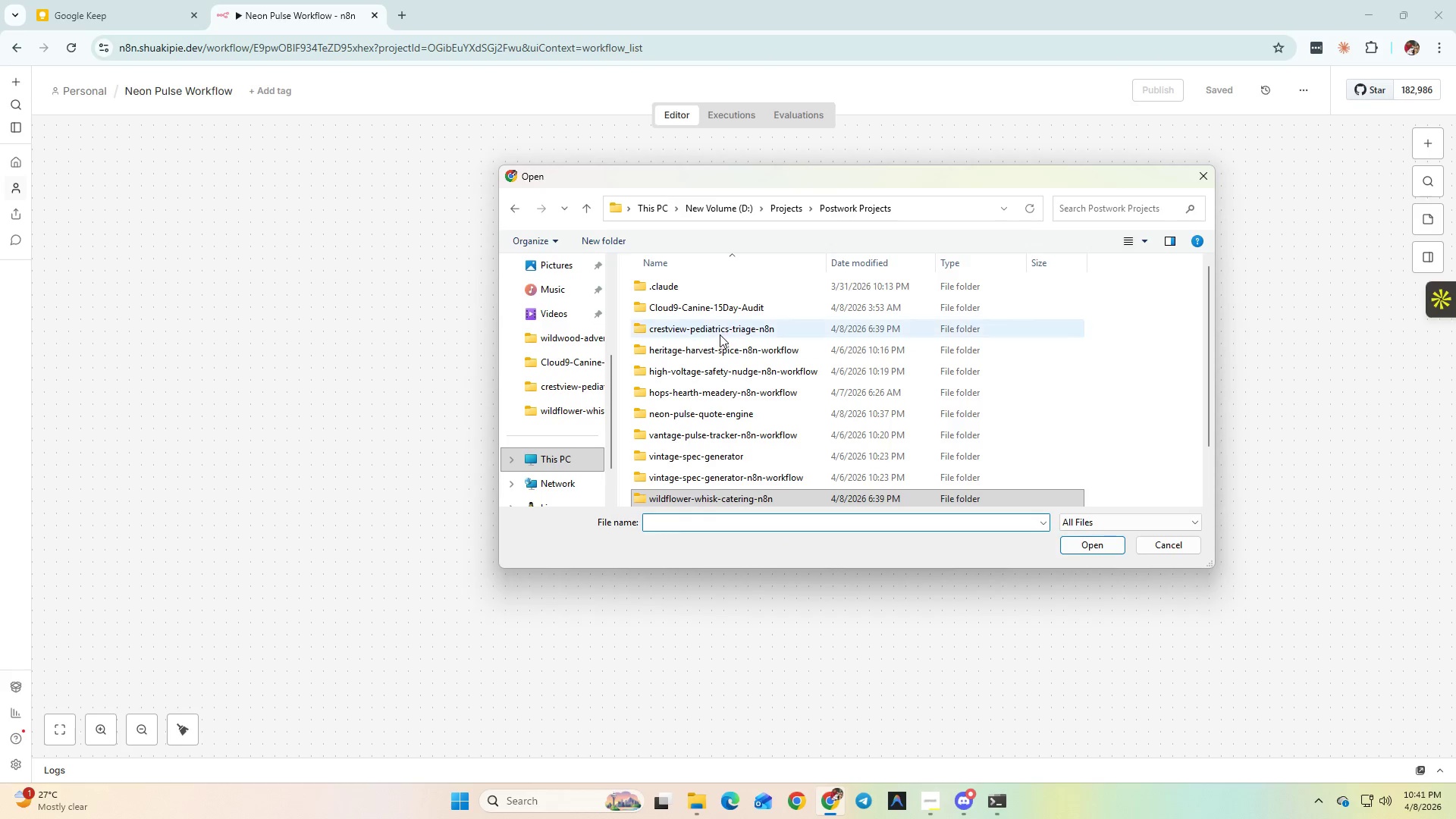 
double_click([745, 406])
 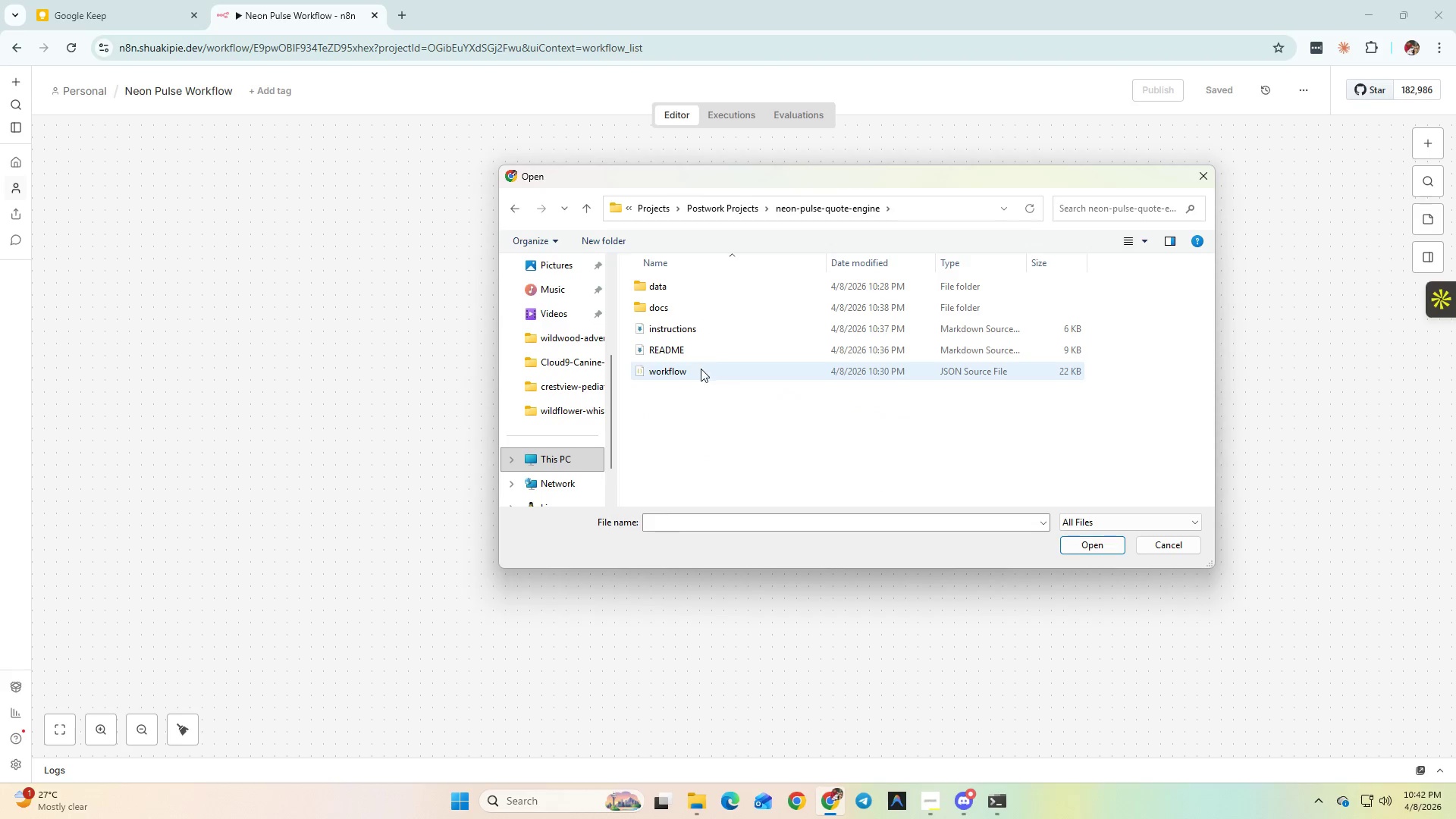 
double_click([698, 375])
 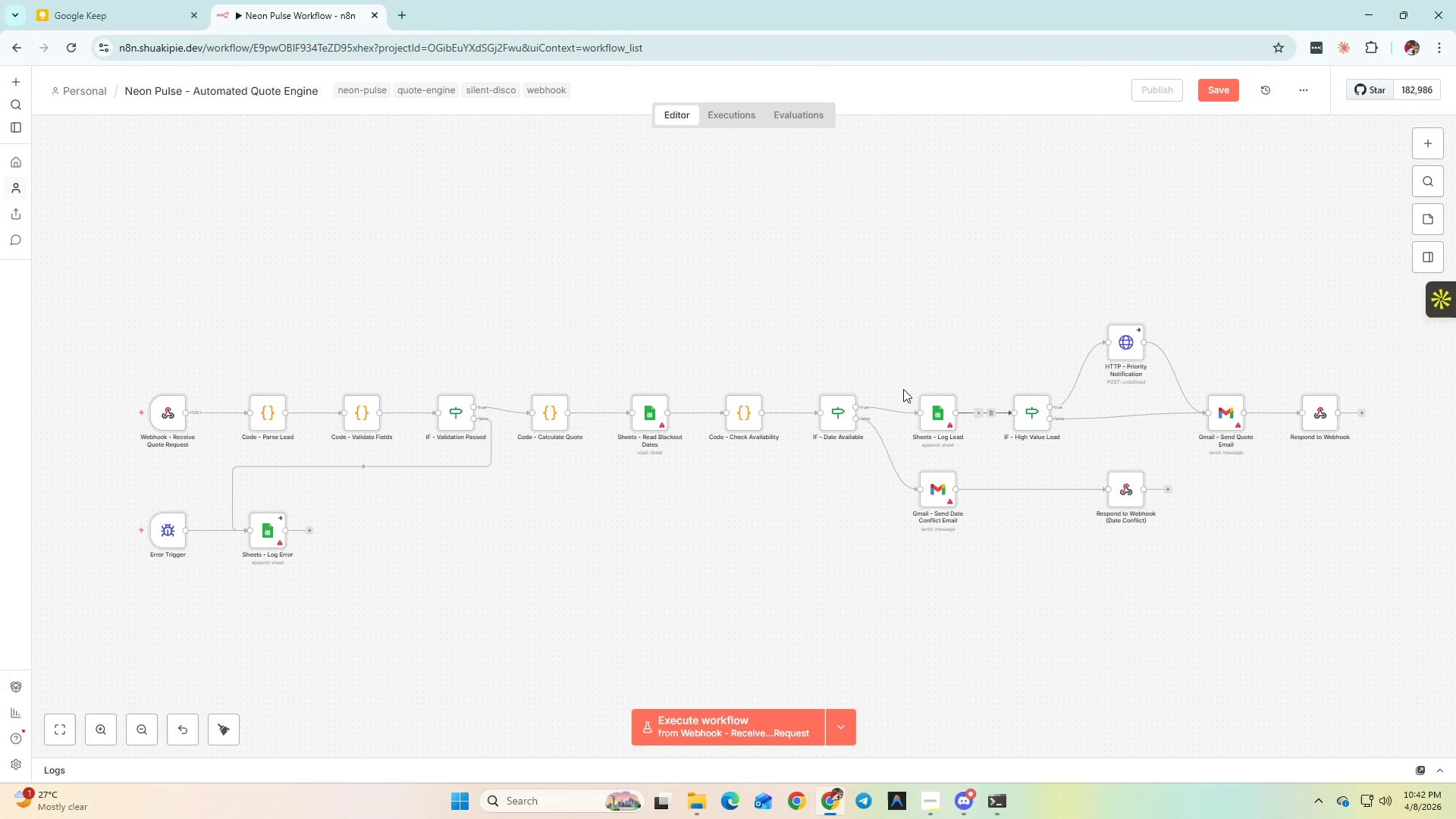 
hold_key(key=ControlLeft, duration=0.5)
scroll: coordinate [912, 386], scroll_direction: down, amount: 2.0
 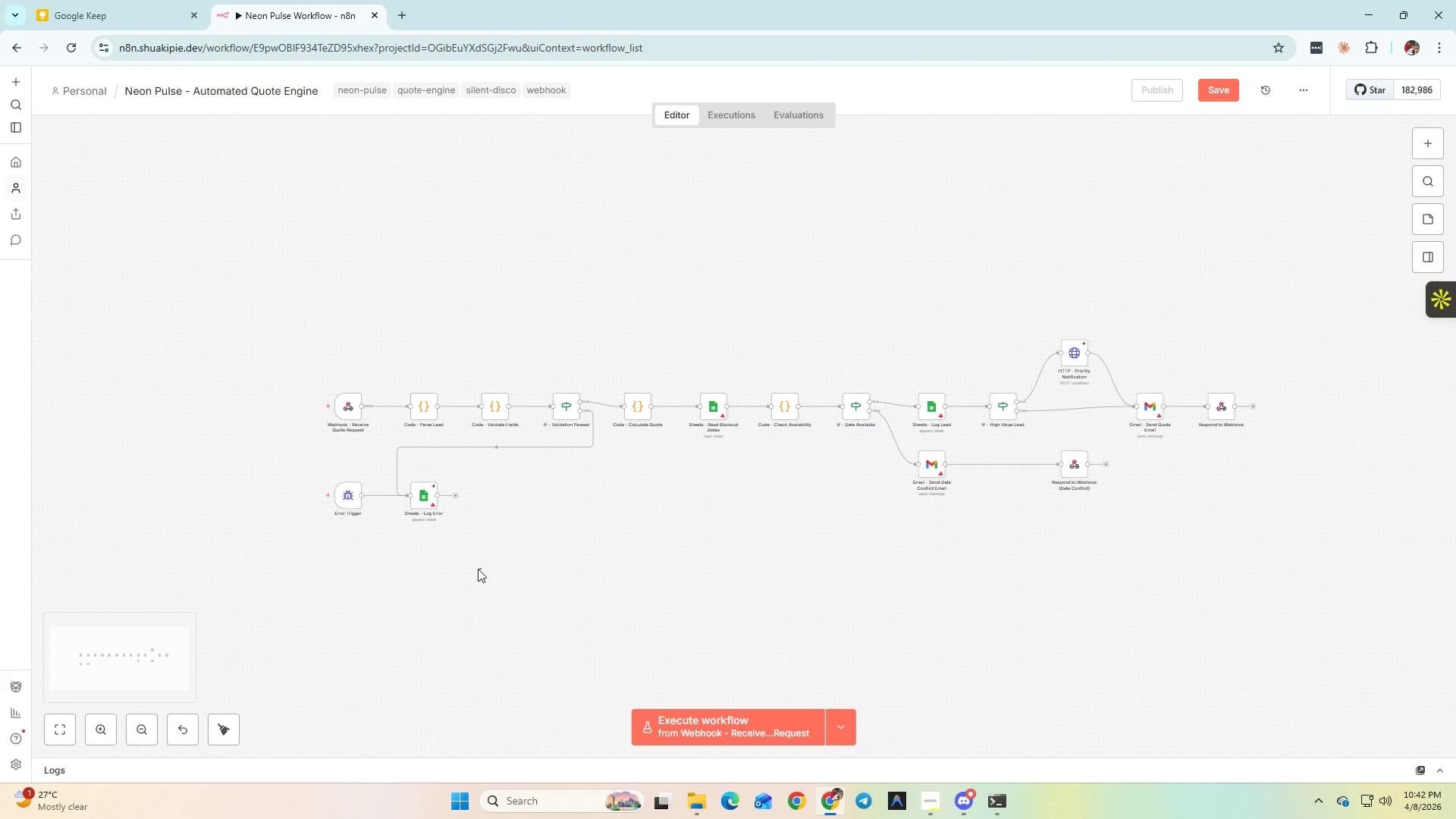 
hold_key(key=ControlLeft, duration=0.67)
 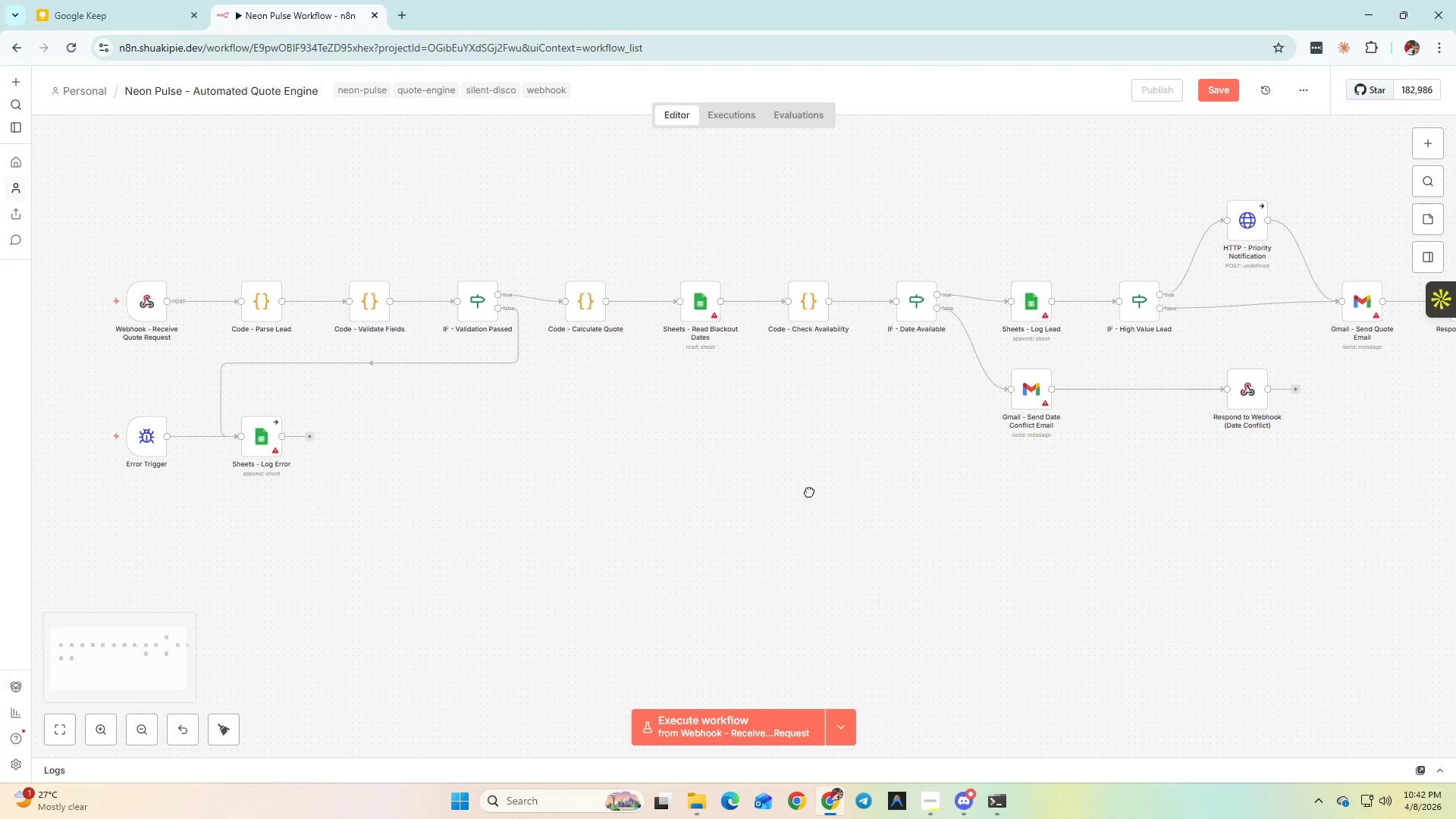 
hold_key(key=Space, duration=1.11)
 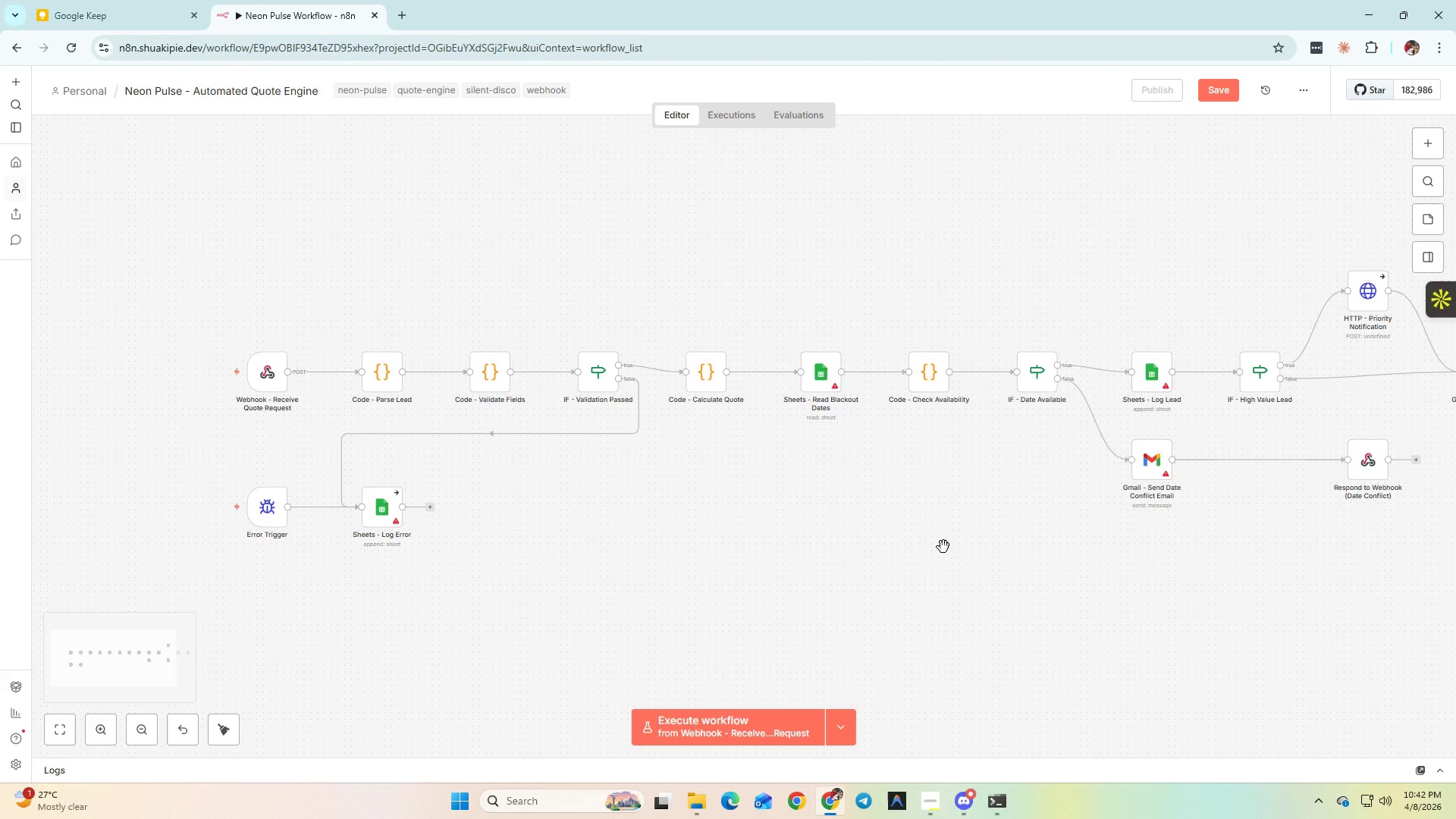 
scroll: coordinate [737, 610], scroll_direction: up, amount: 3.0
 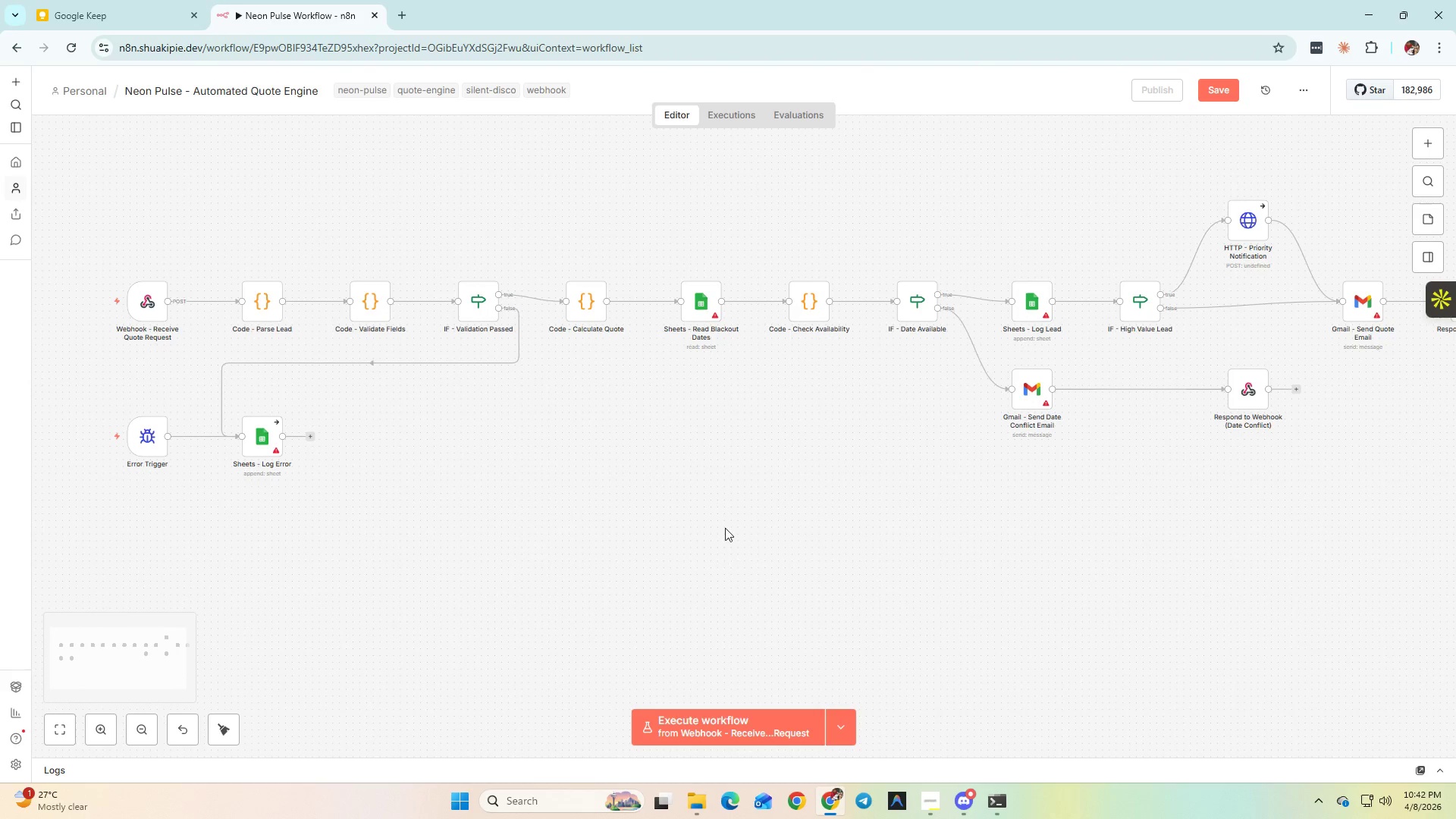 
left_click_drag(start_coordinate=[811, 479], to_coordinate=[931, 549])
 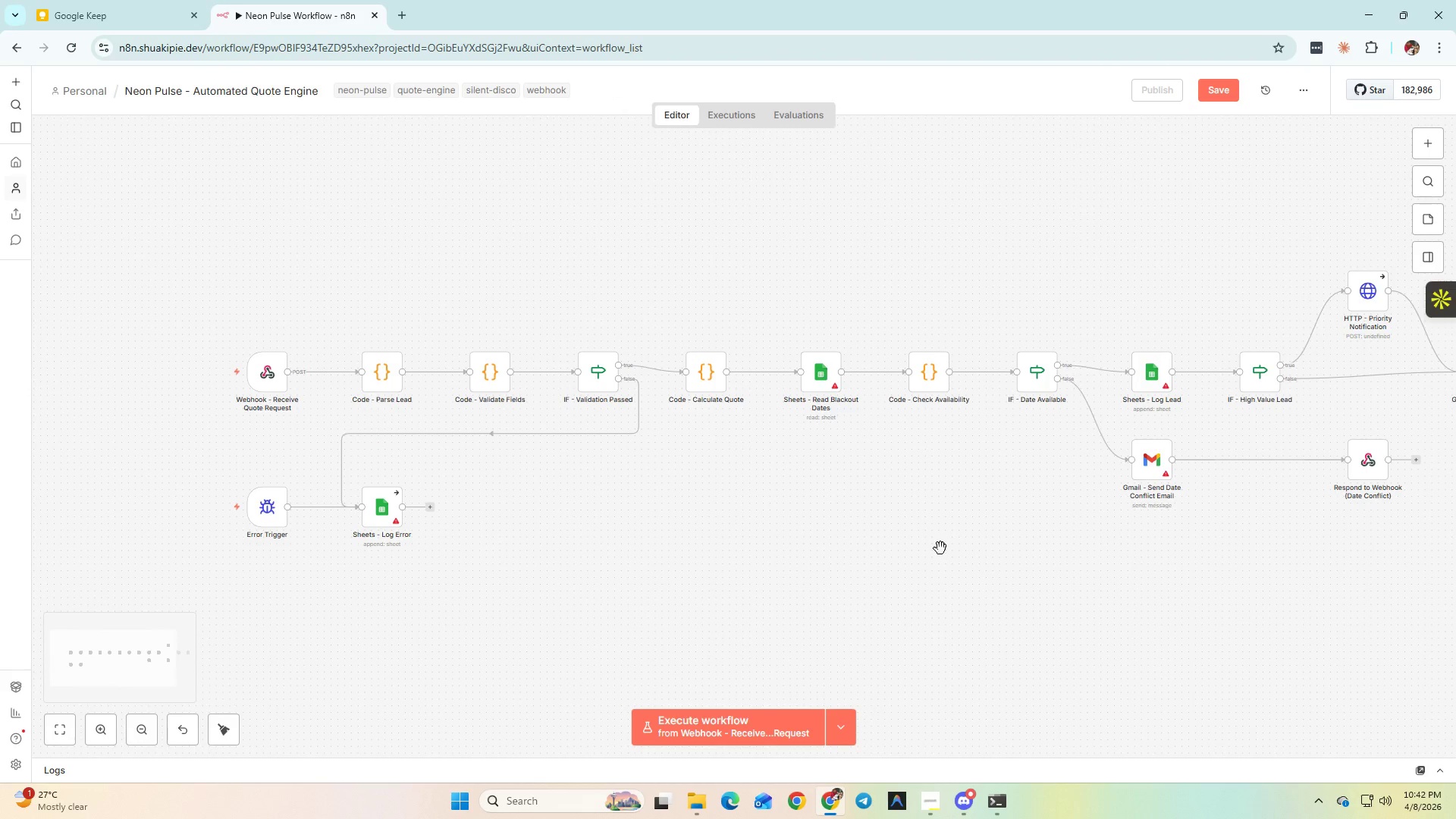 
hold_key(key=ControlLeft, duration=0.67)
 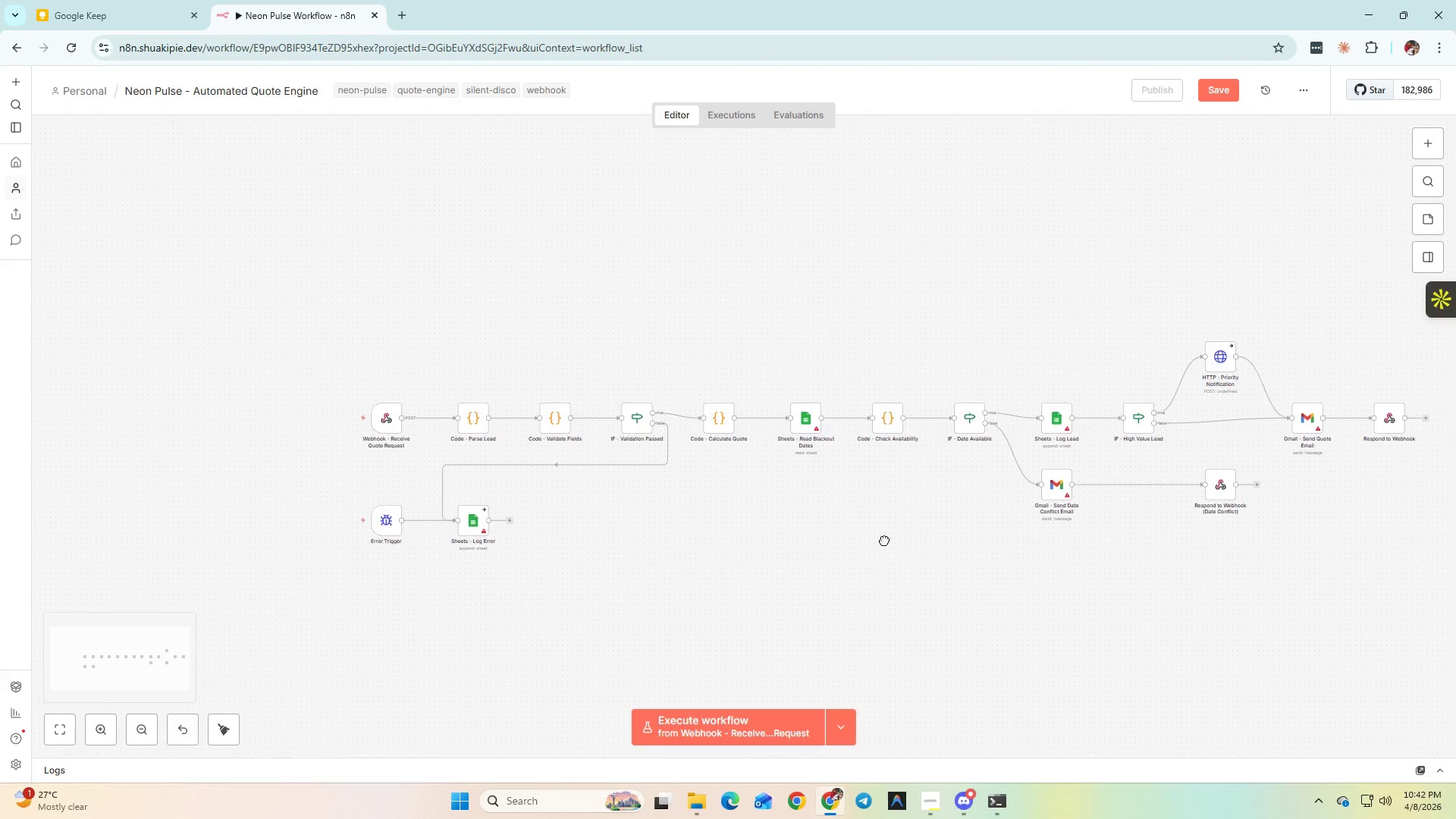 
hold_key(key=Space, duration=0.66)
 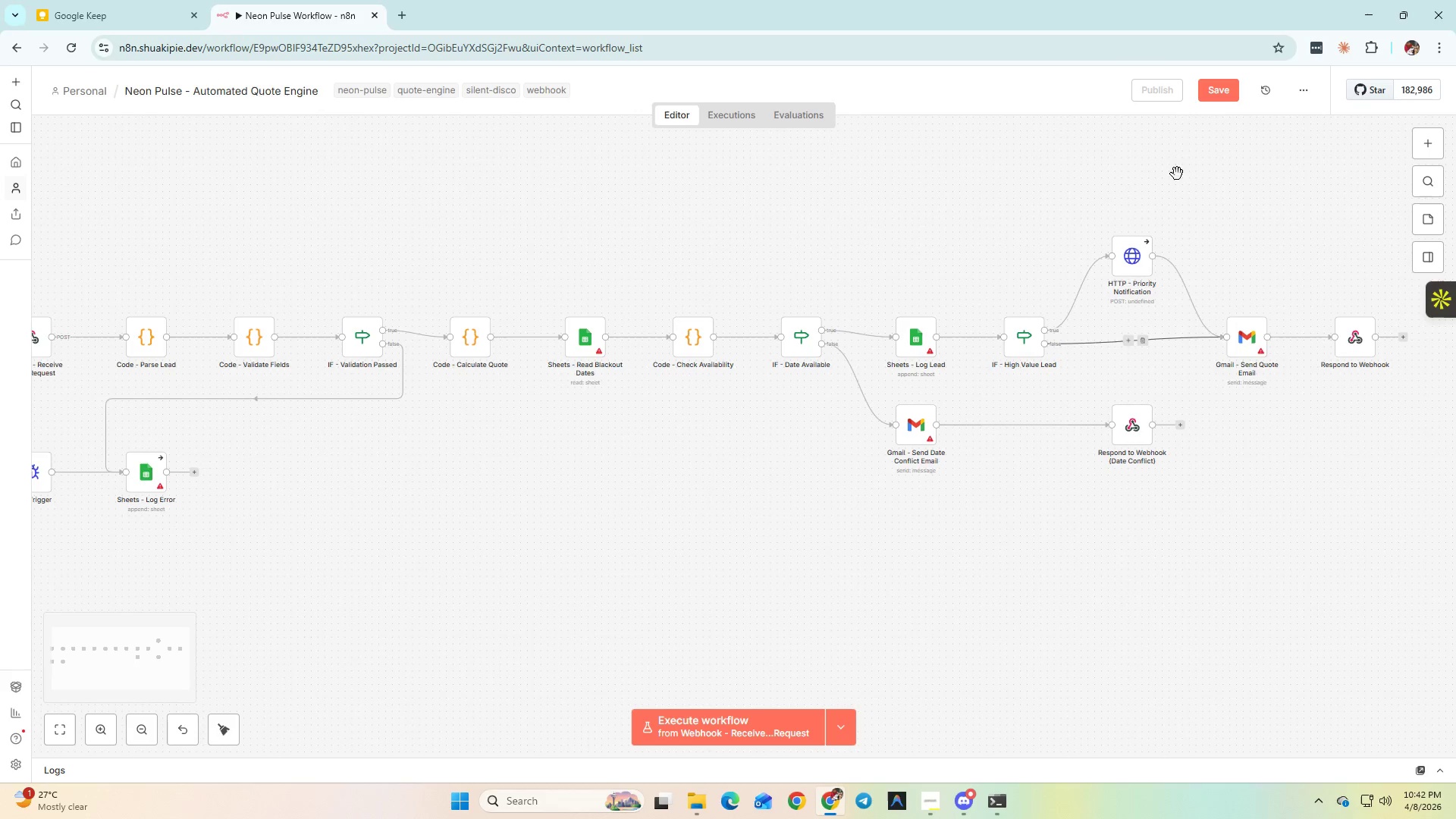 
scroll: coordinate [943, 547], scroll_direction: down, amount: 2.0
 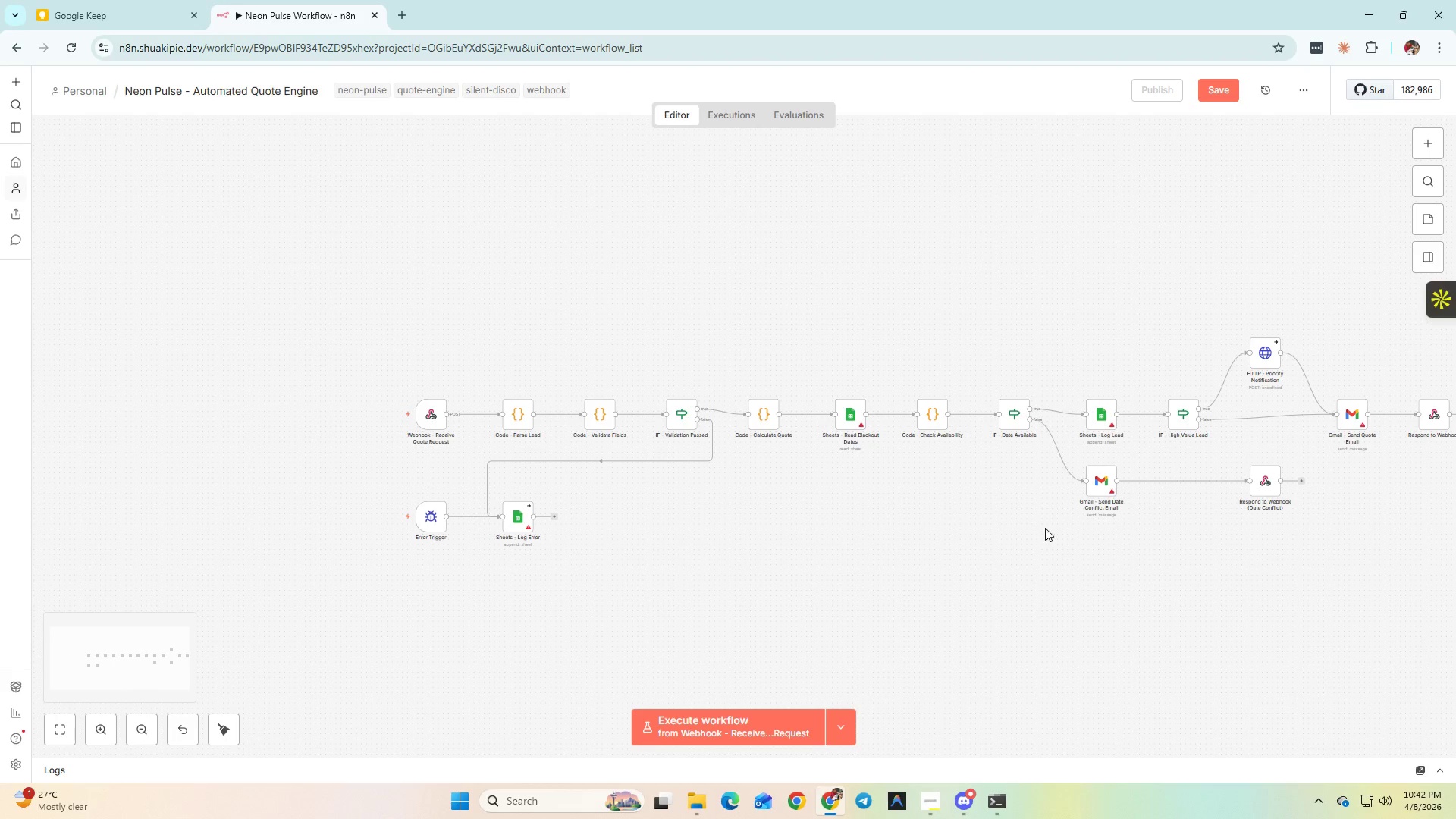 
left_click_drag(start_coordinate=[985, 542], to_coordinate=[827, 521])
 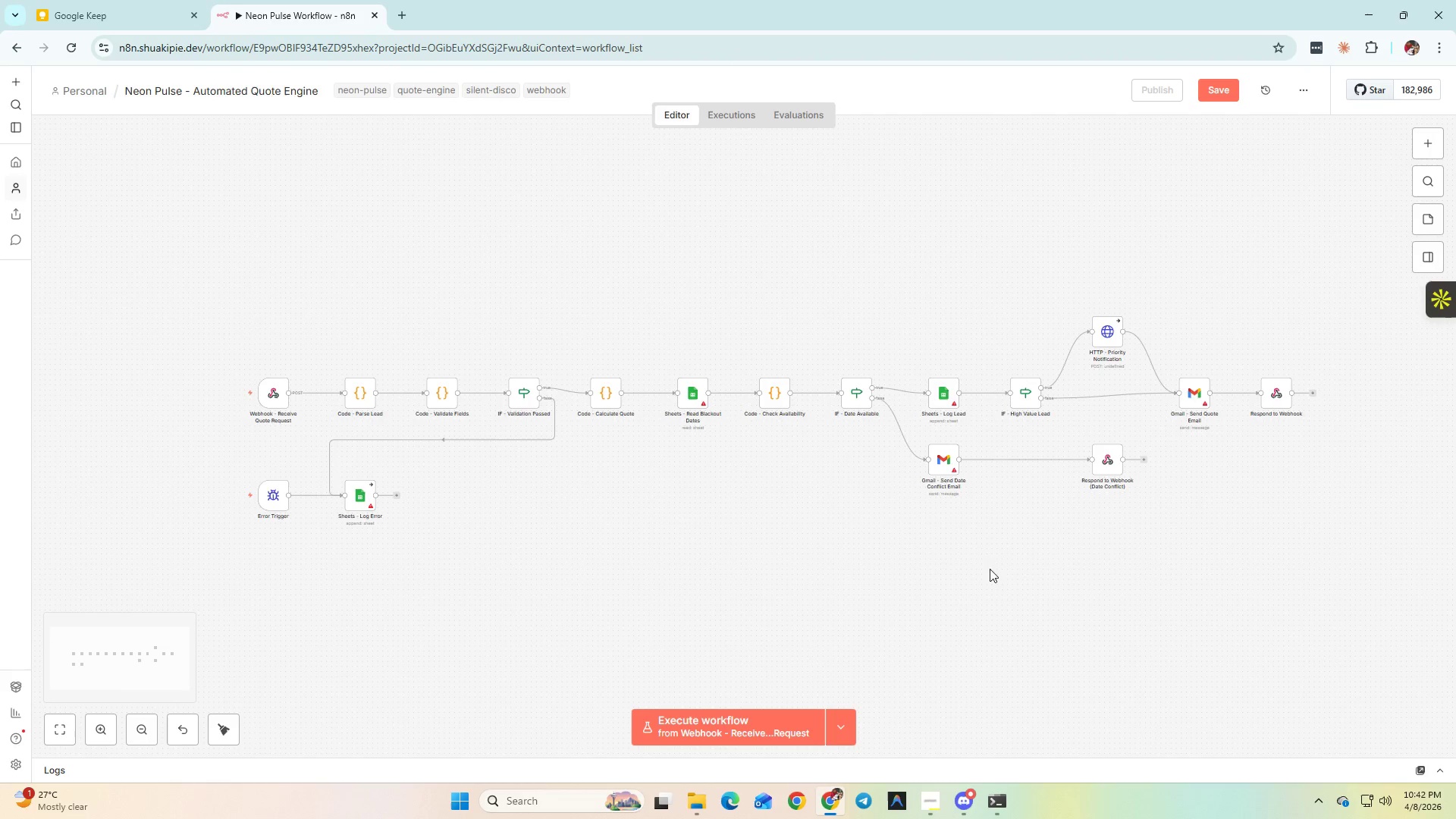 
hold_key(key=ControlLeft, duration=0.81)
scroll: coordinate [1033, 559], scroll_direction: up, amount: 2.0
 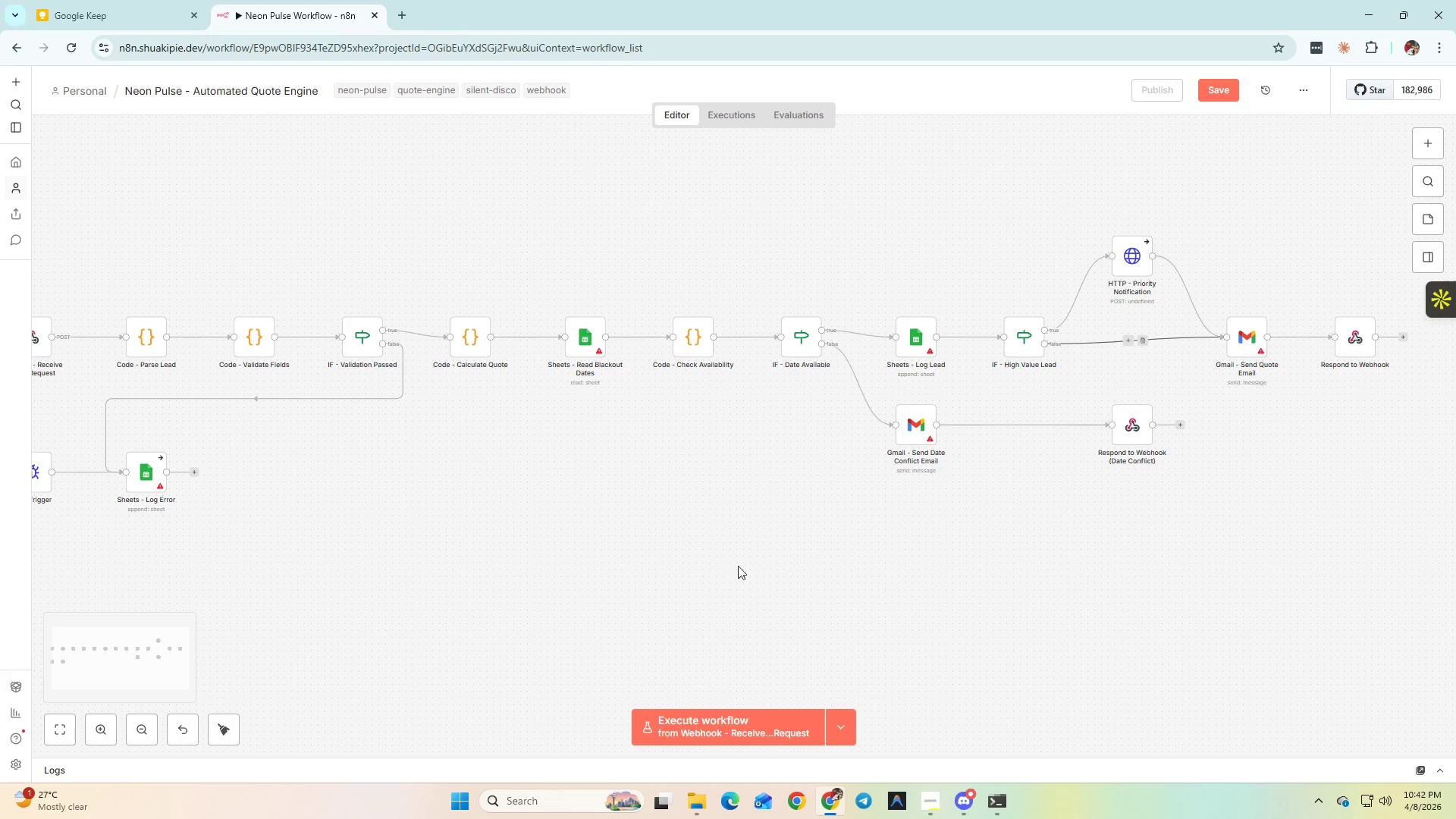 
hold_key(key=Space, duration=1.03)
 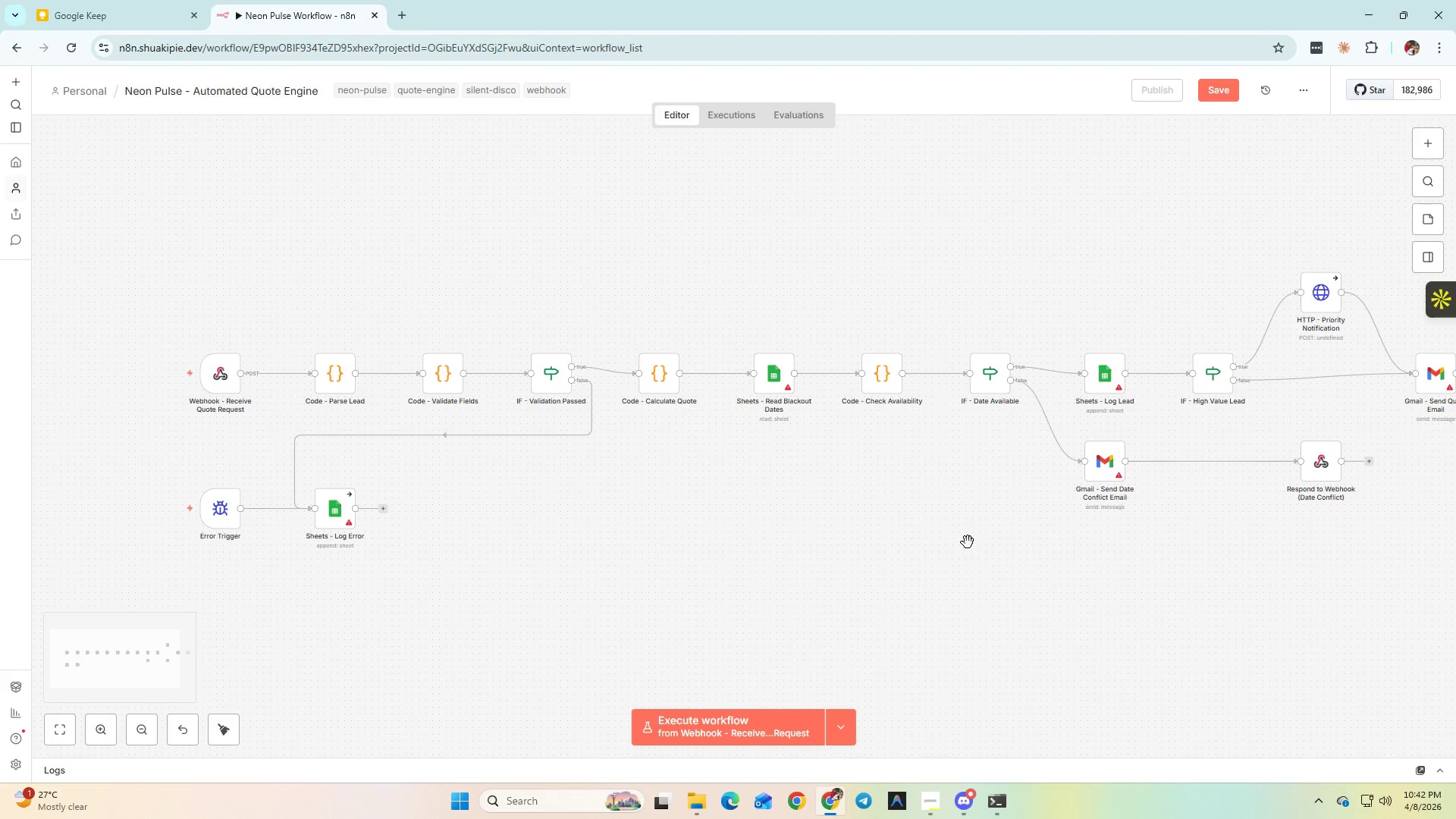 
left_click_drag(start_coordinate=[628, 477], to_coordinate=[817, 513])
 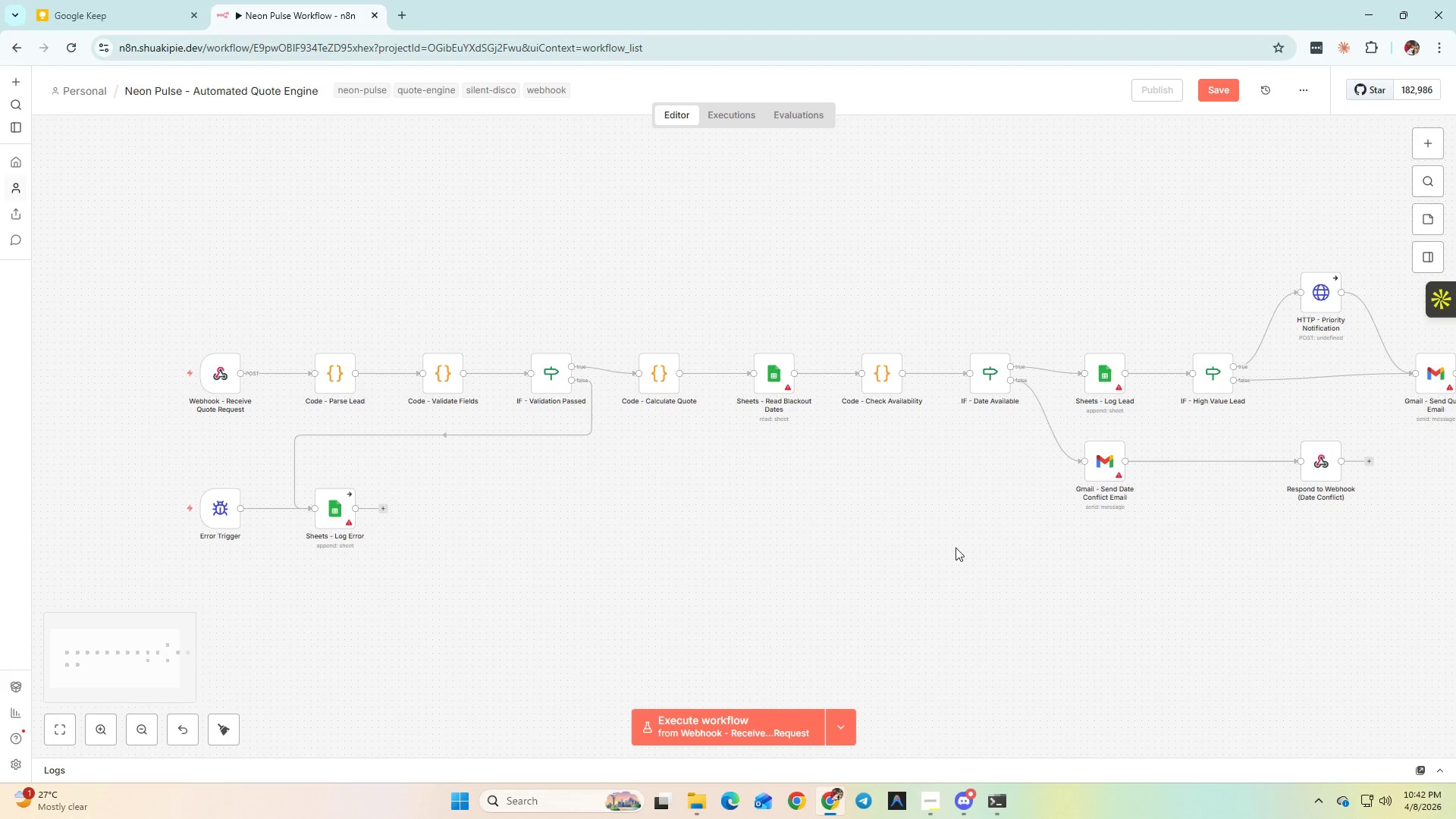 
hold_key(key=ControlLeft, duration=0.73)
left_click_drag(start_coordinate=[966, 542], to_coordinate=[846, 544])
 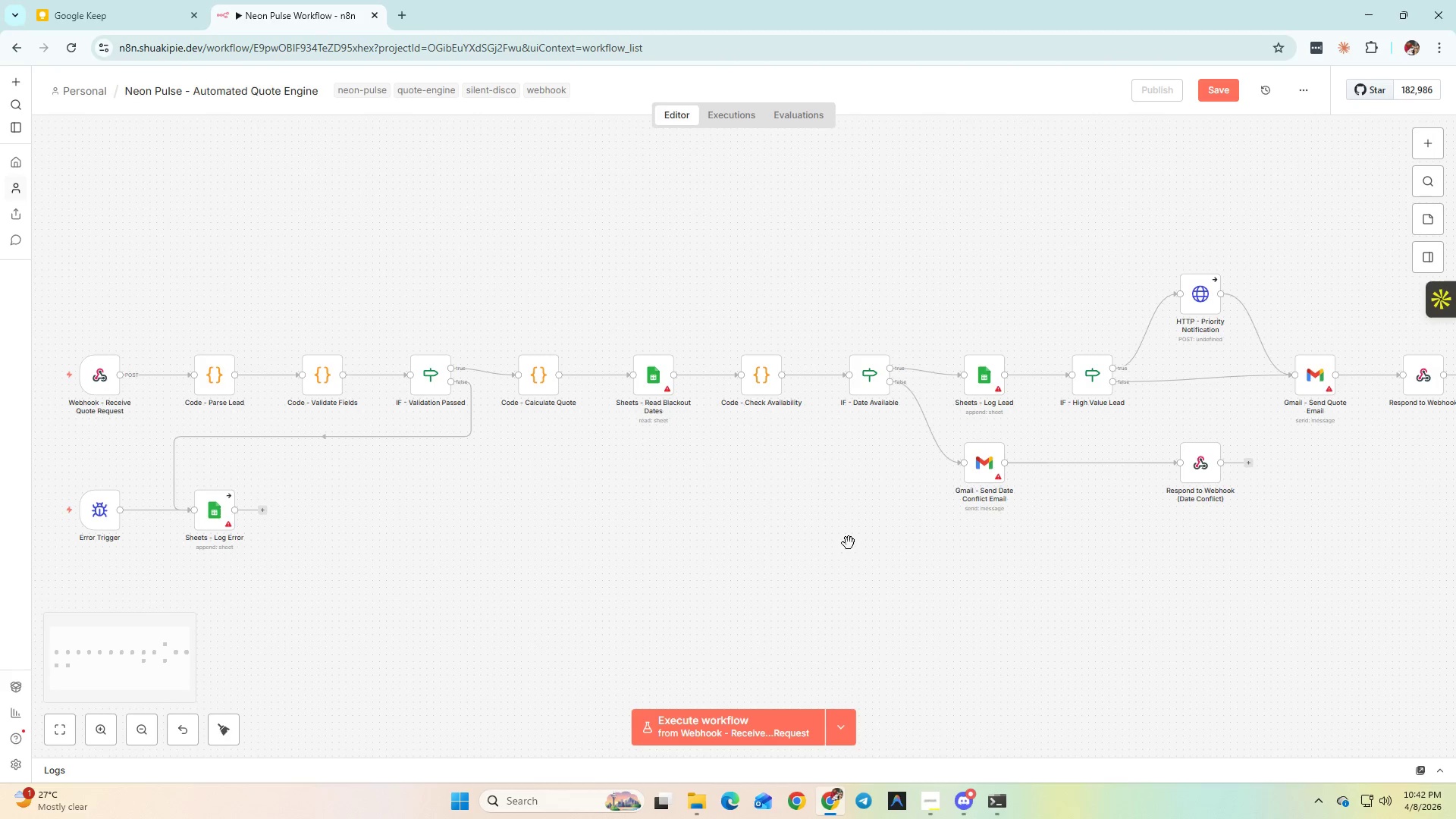 
hold_key(key=ControlLeft, duration=1.16)
scroll: coordinate [861, 539], scroll_direction: down, amount: 1.0
 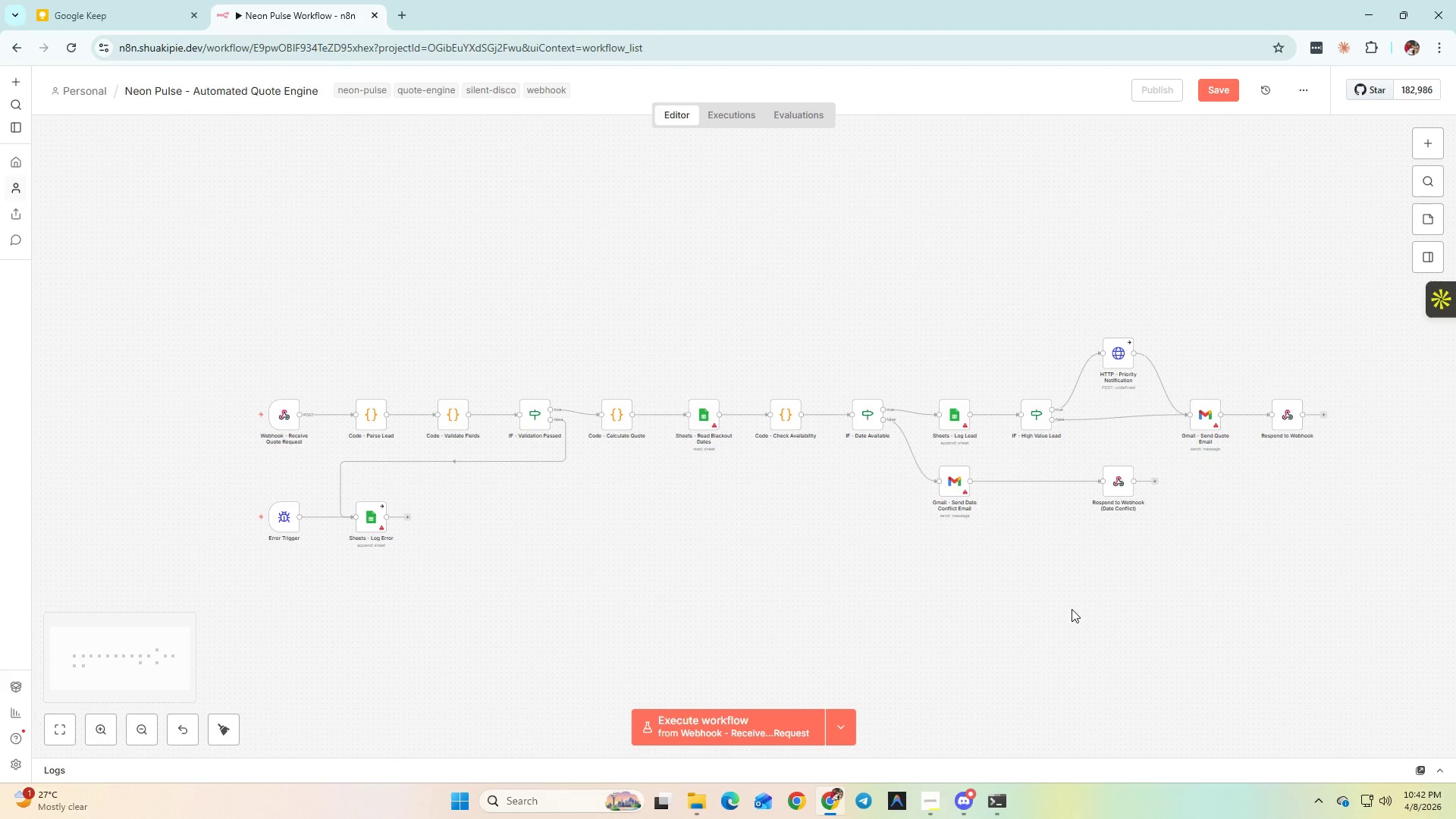 
hold_key(key=Space, duration=0.5)
 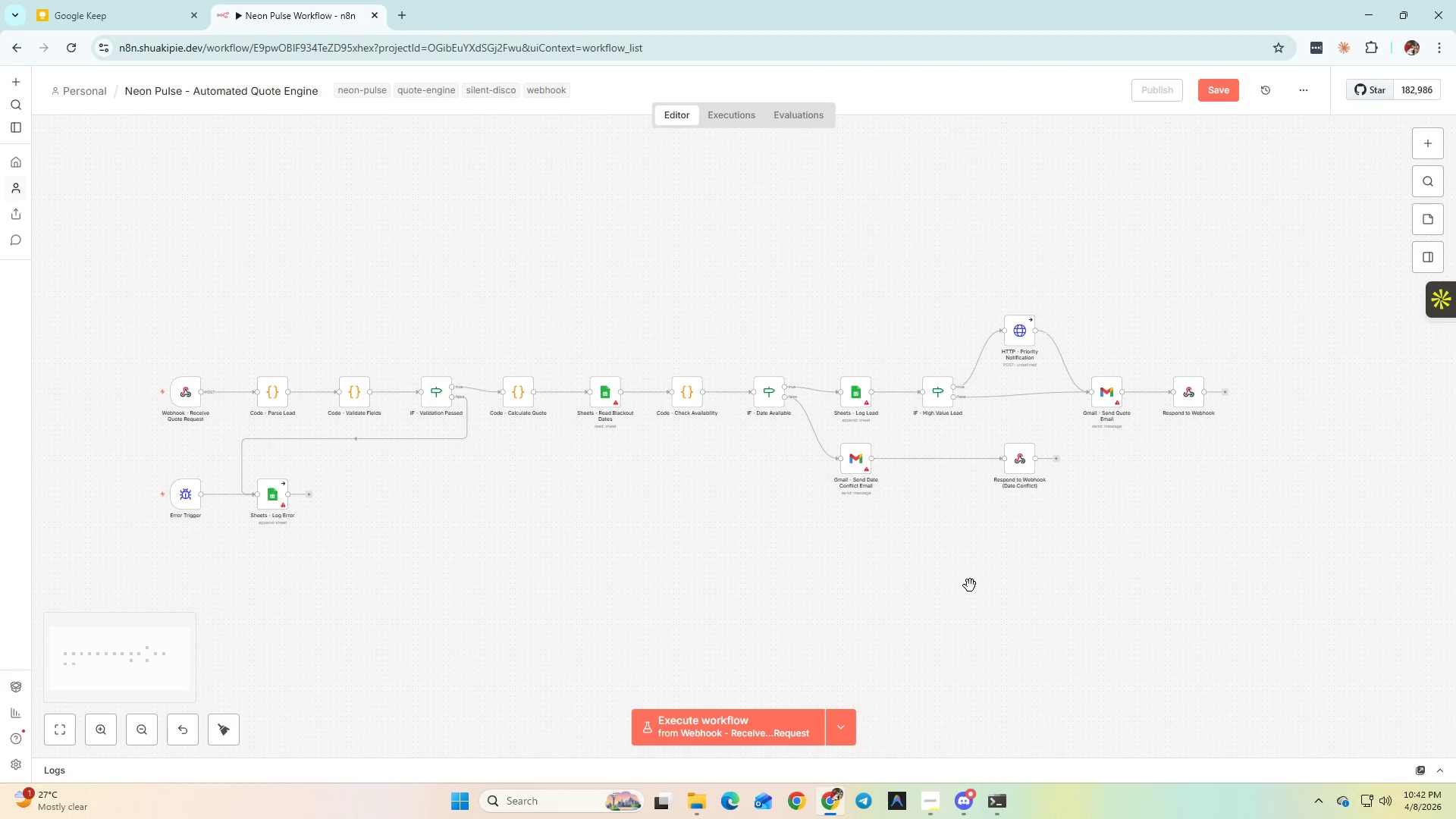 
left_click_drag(start_coordinate=[1052, 609], to_coordinate=[953, 586])
 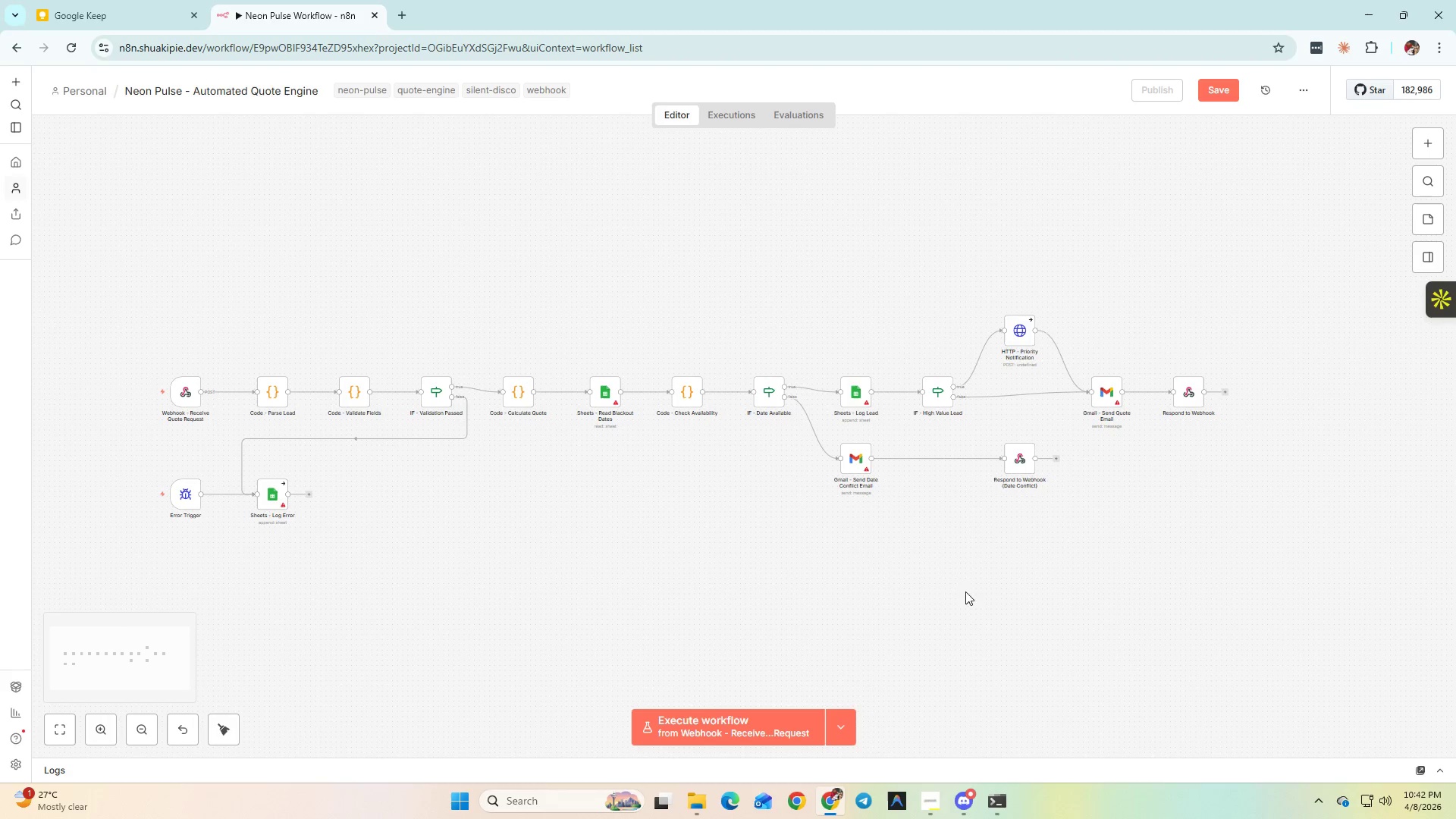 
hold_key(key=ControlLeft, duration=0.64)
scroll: coordinate [970, 586], scroll_direction: none, amount: 0.0
 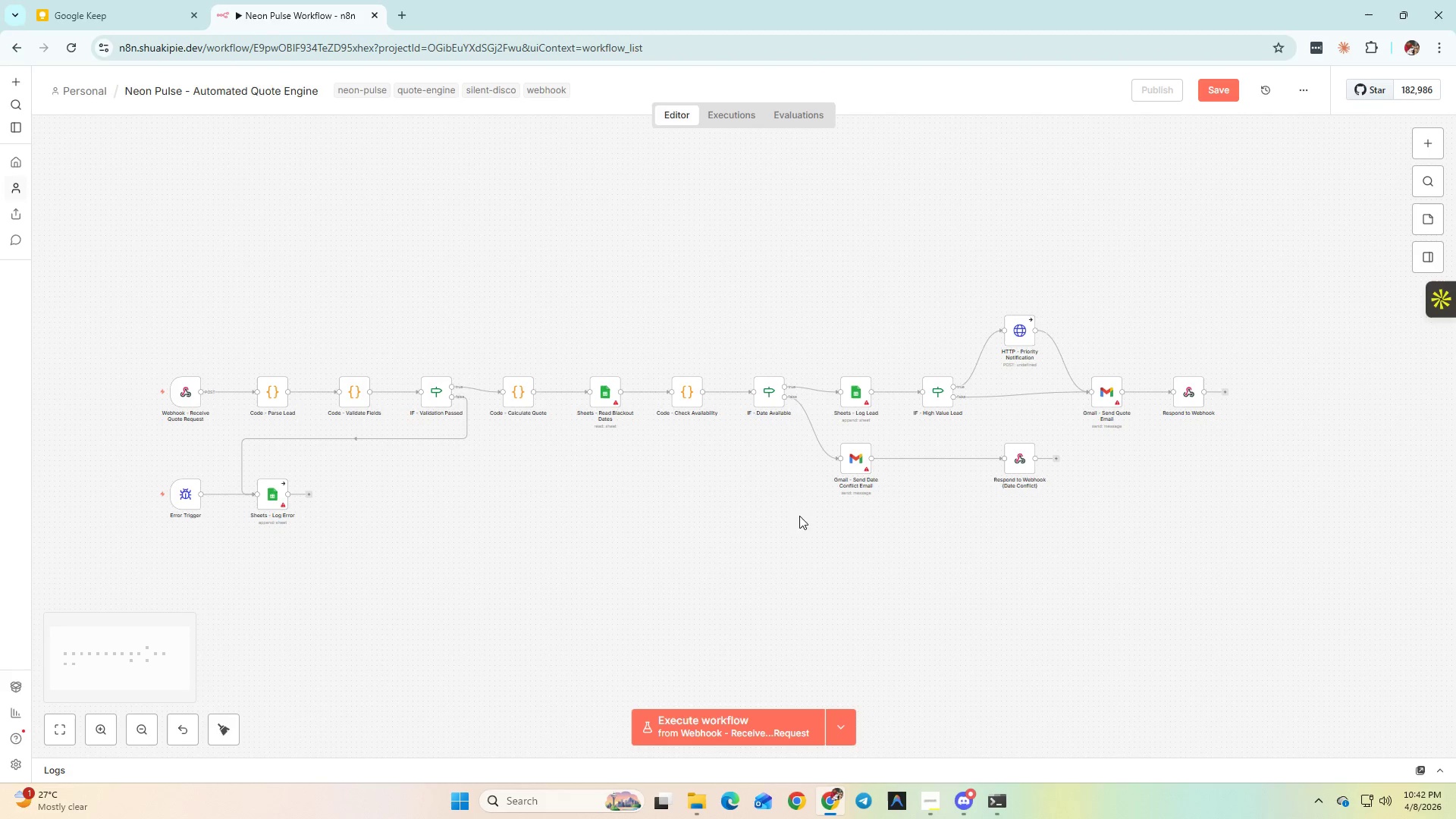 
hold_key(key=Space, duration=1.09)
 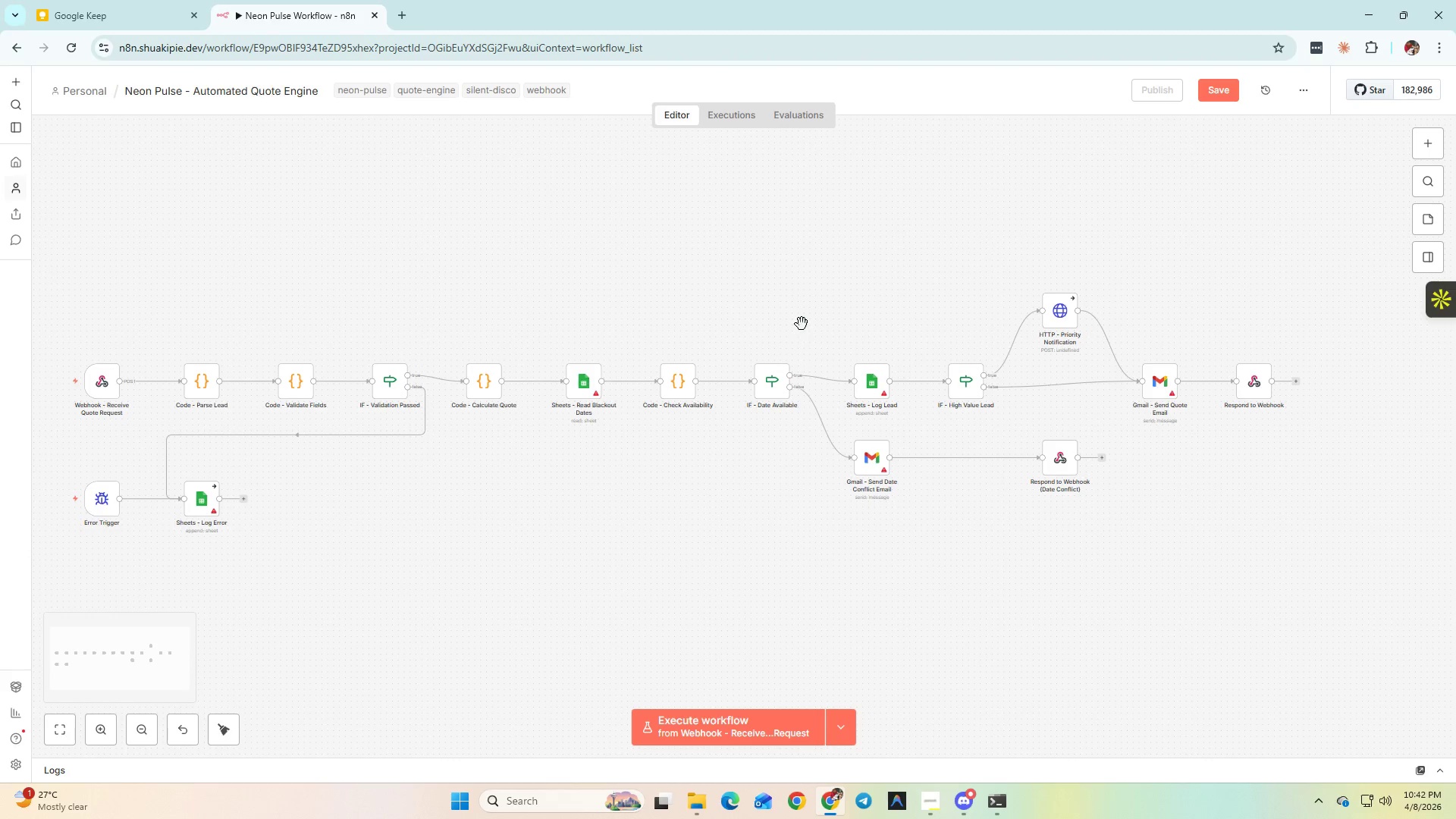 
left_click_drag(start_coordinate=[800, 322], to_coordinate=[807, 304])
 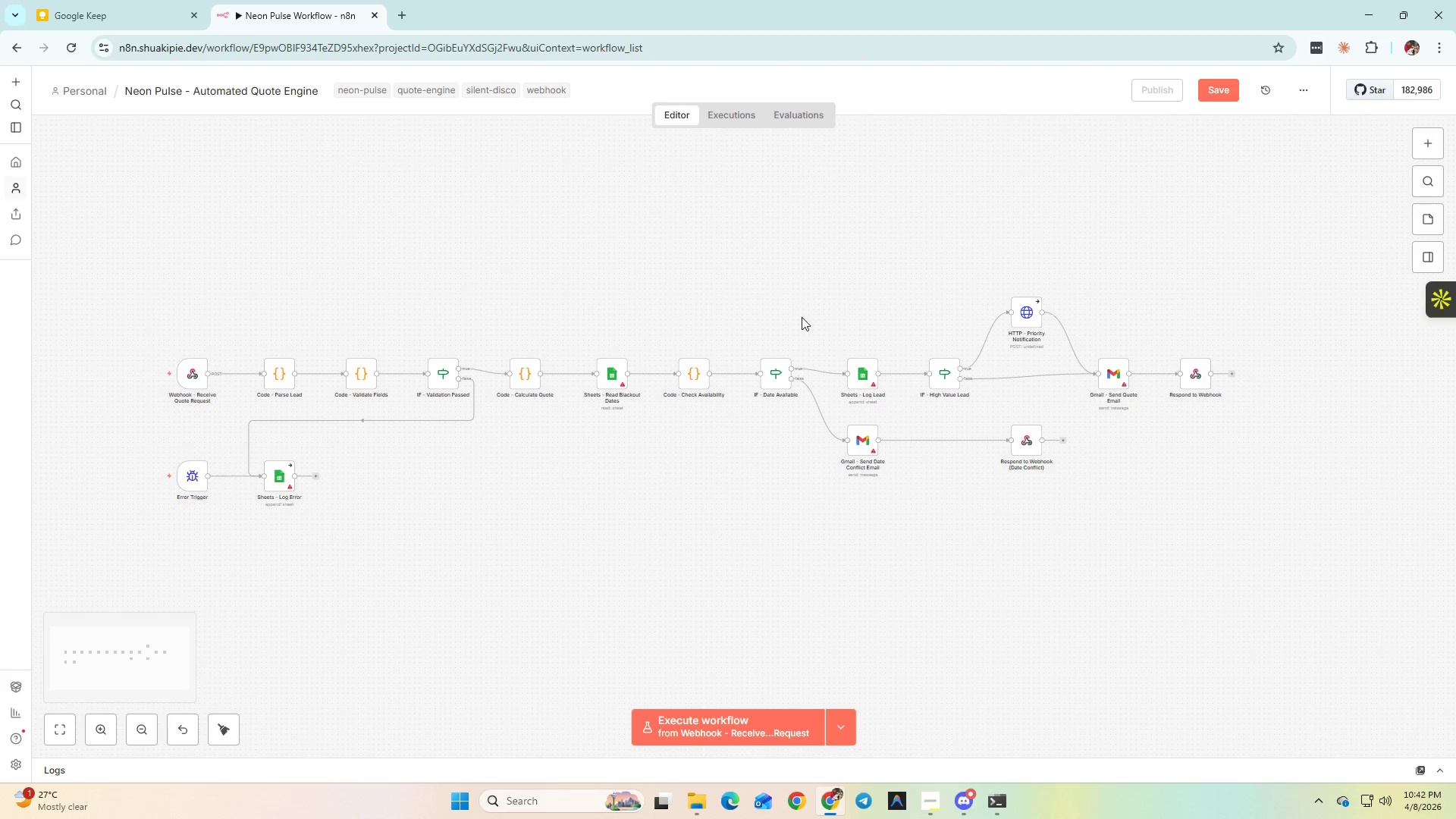 
hold_key(key=ControlLeft, duration=0.8)
scroll: coordinate [802, 324], scroll_direction: up, amount: 1.0
 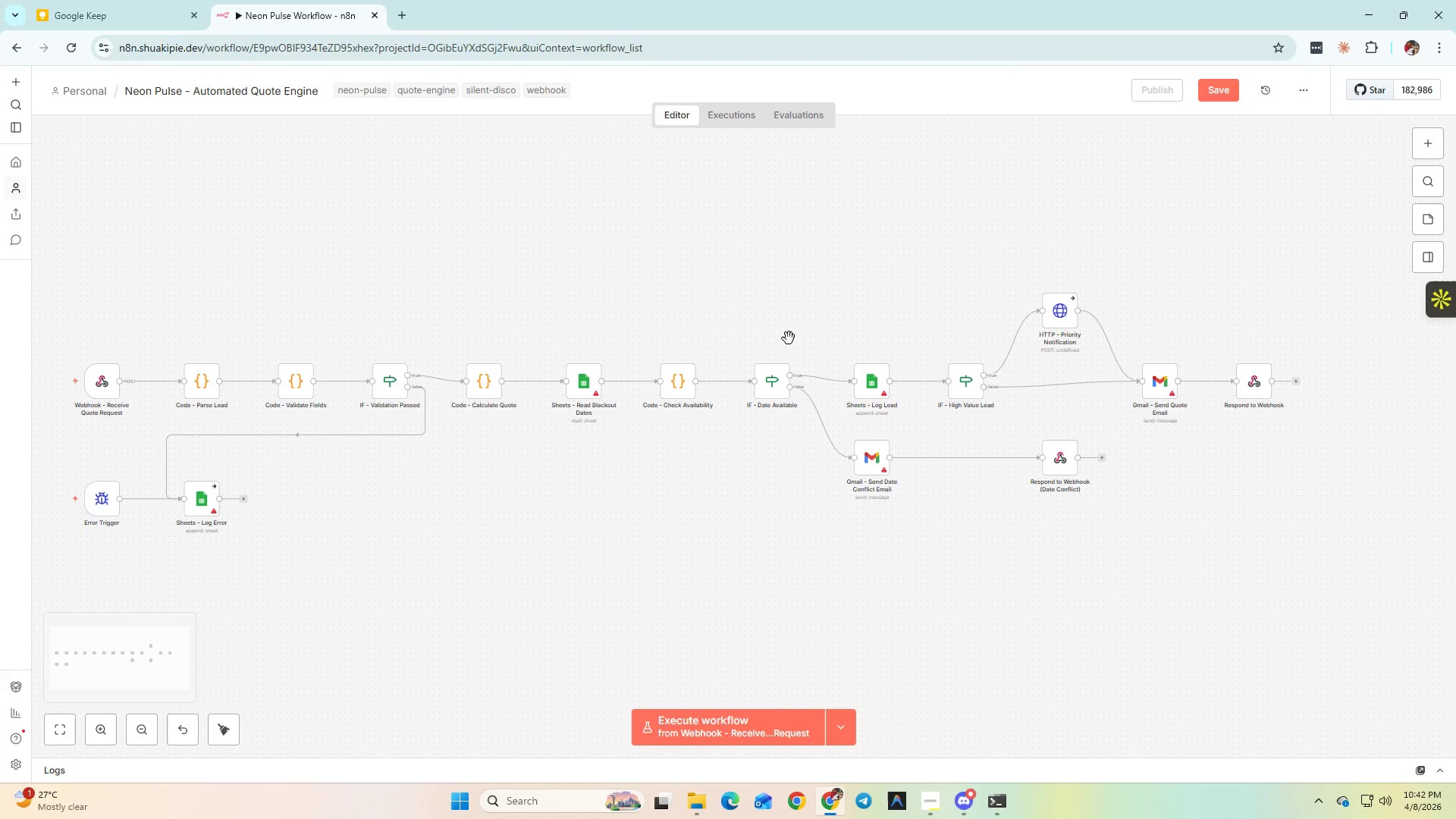 
hold_key(key=Space, duration=0.91)
 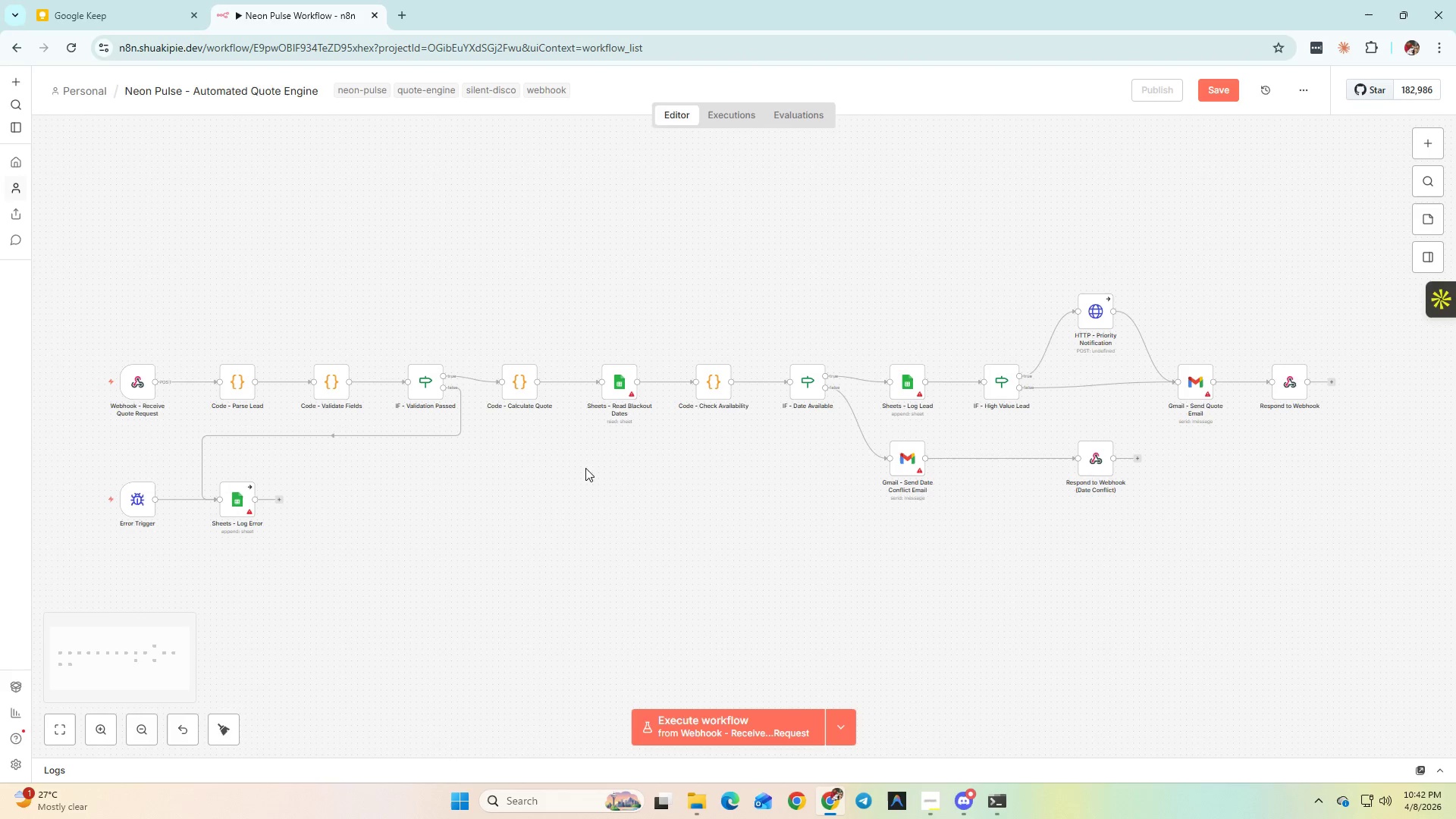 
left_click_drag(start_coordinate=[551, 467], to_coordinate=[586, 468])
 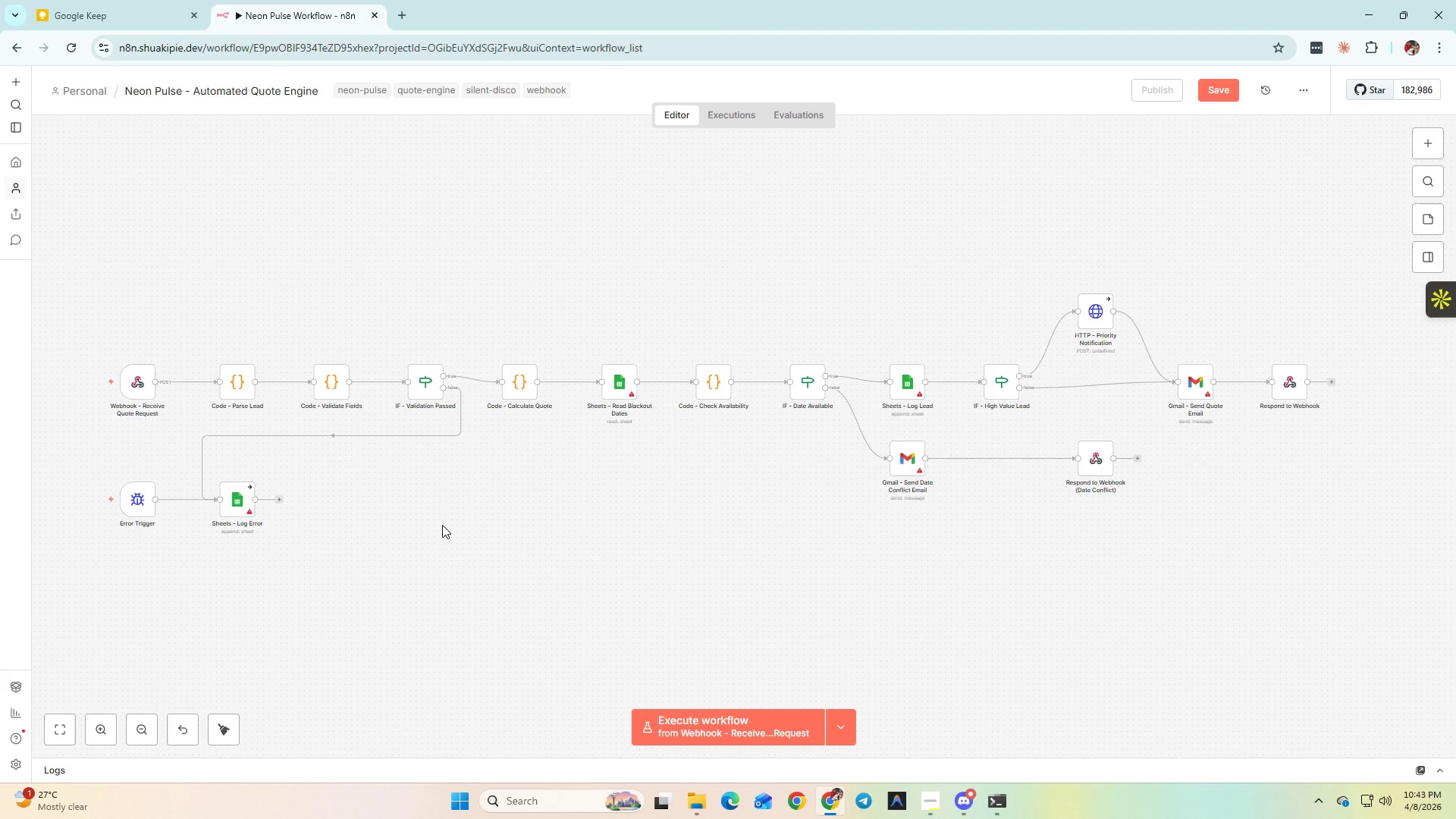 
wait(72.77)
 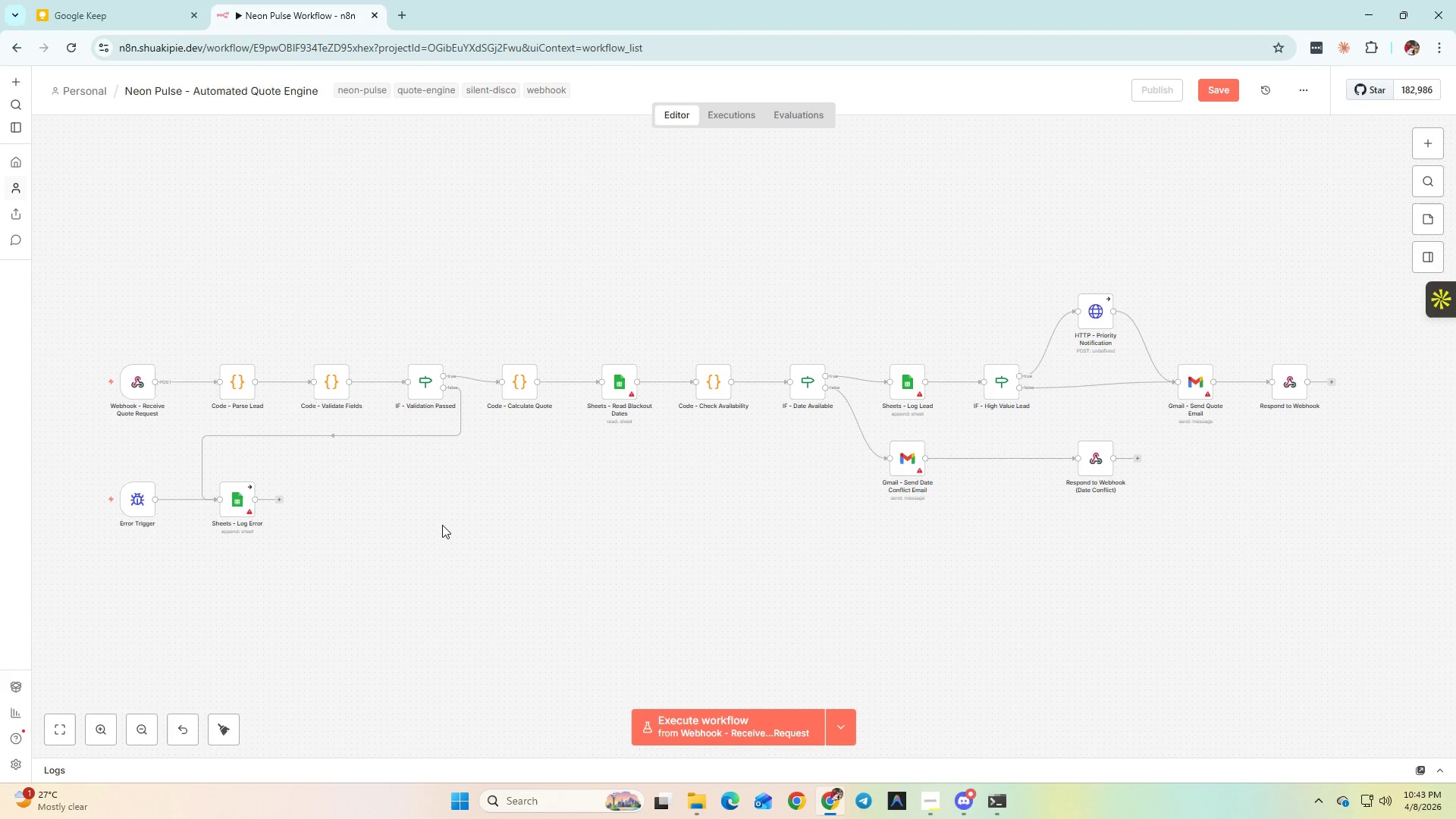 
left_click([995, 791])
 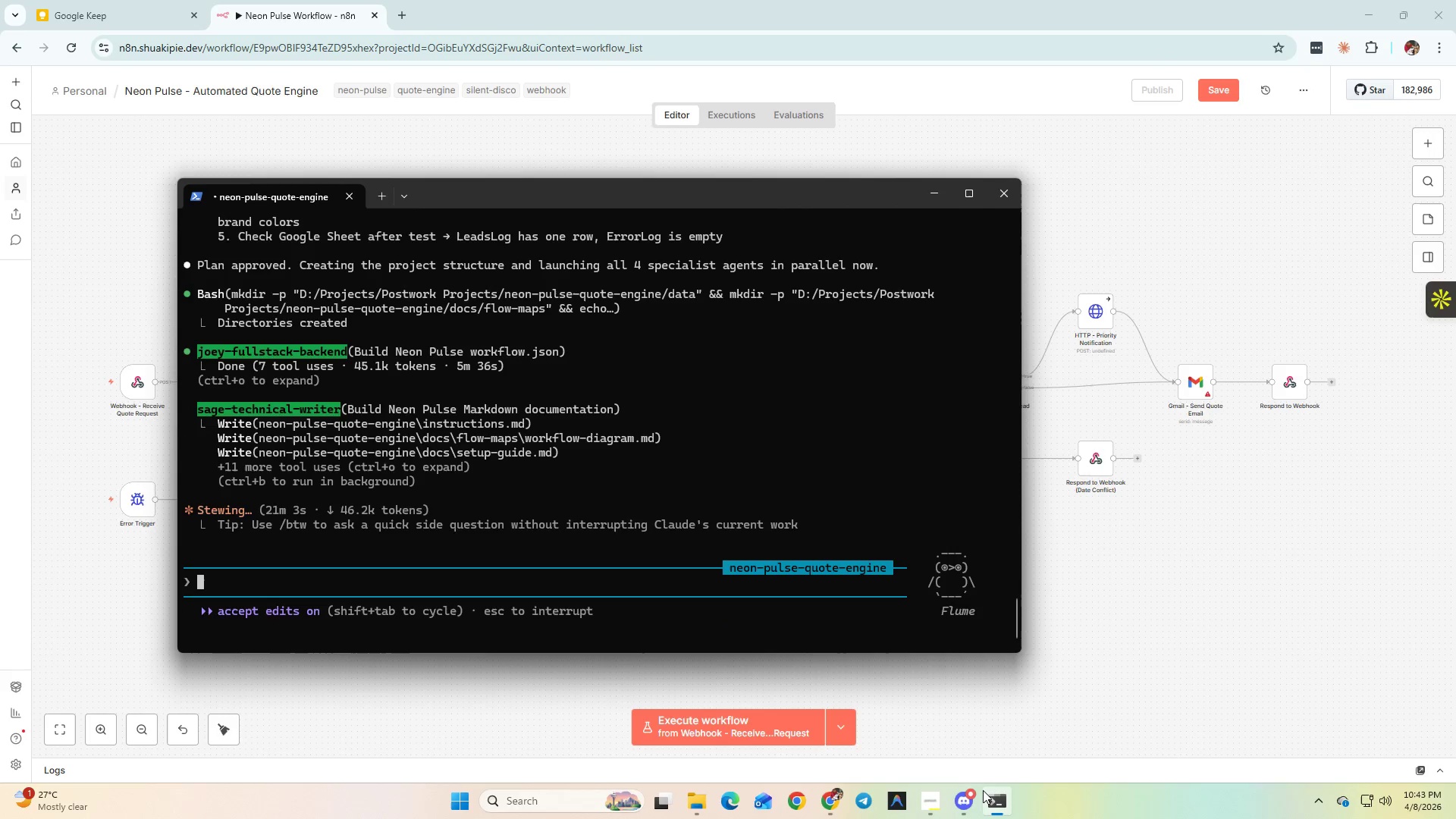 
left_click([983, 790])
 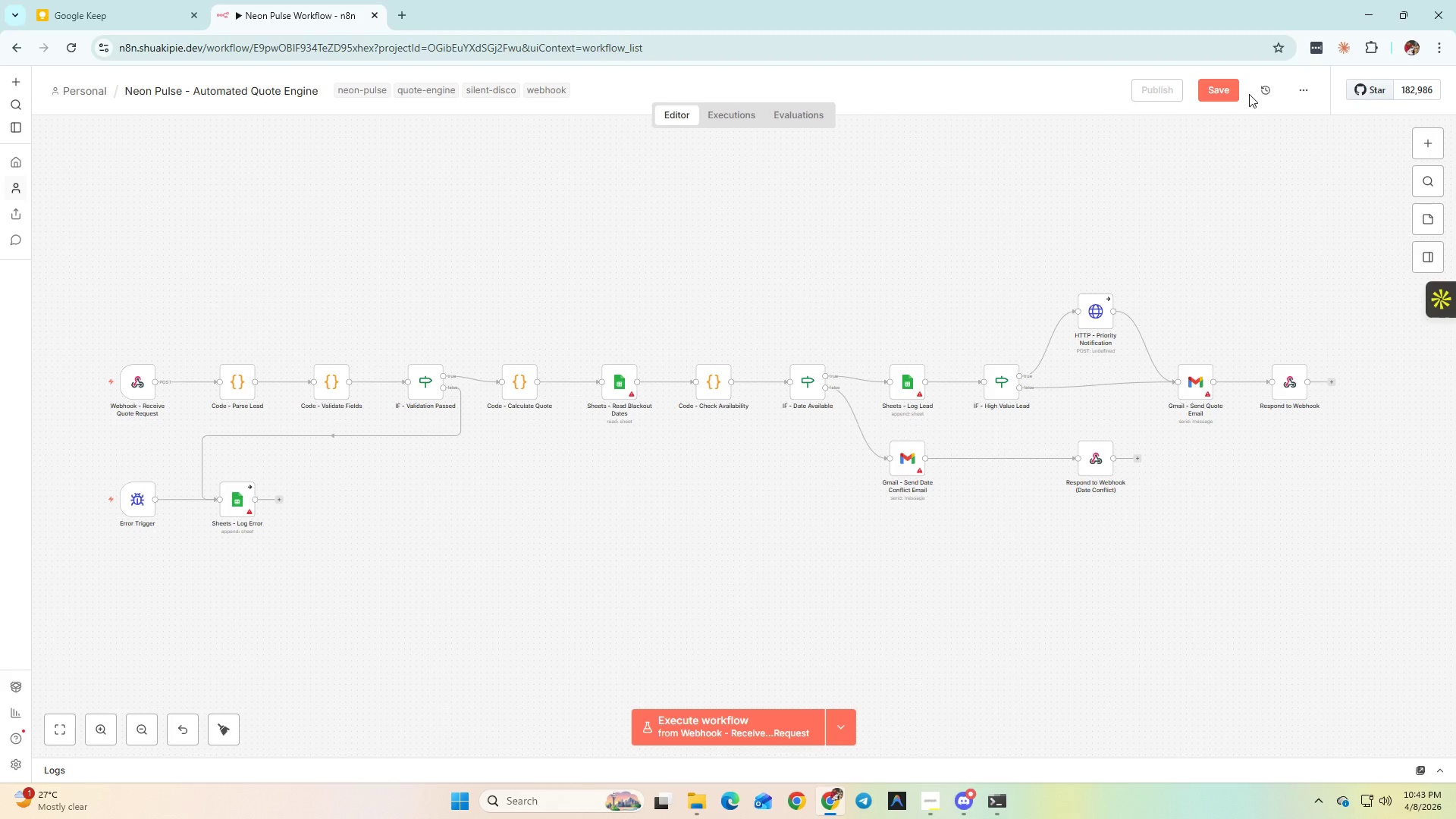 
double_click([1225, 94])
 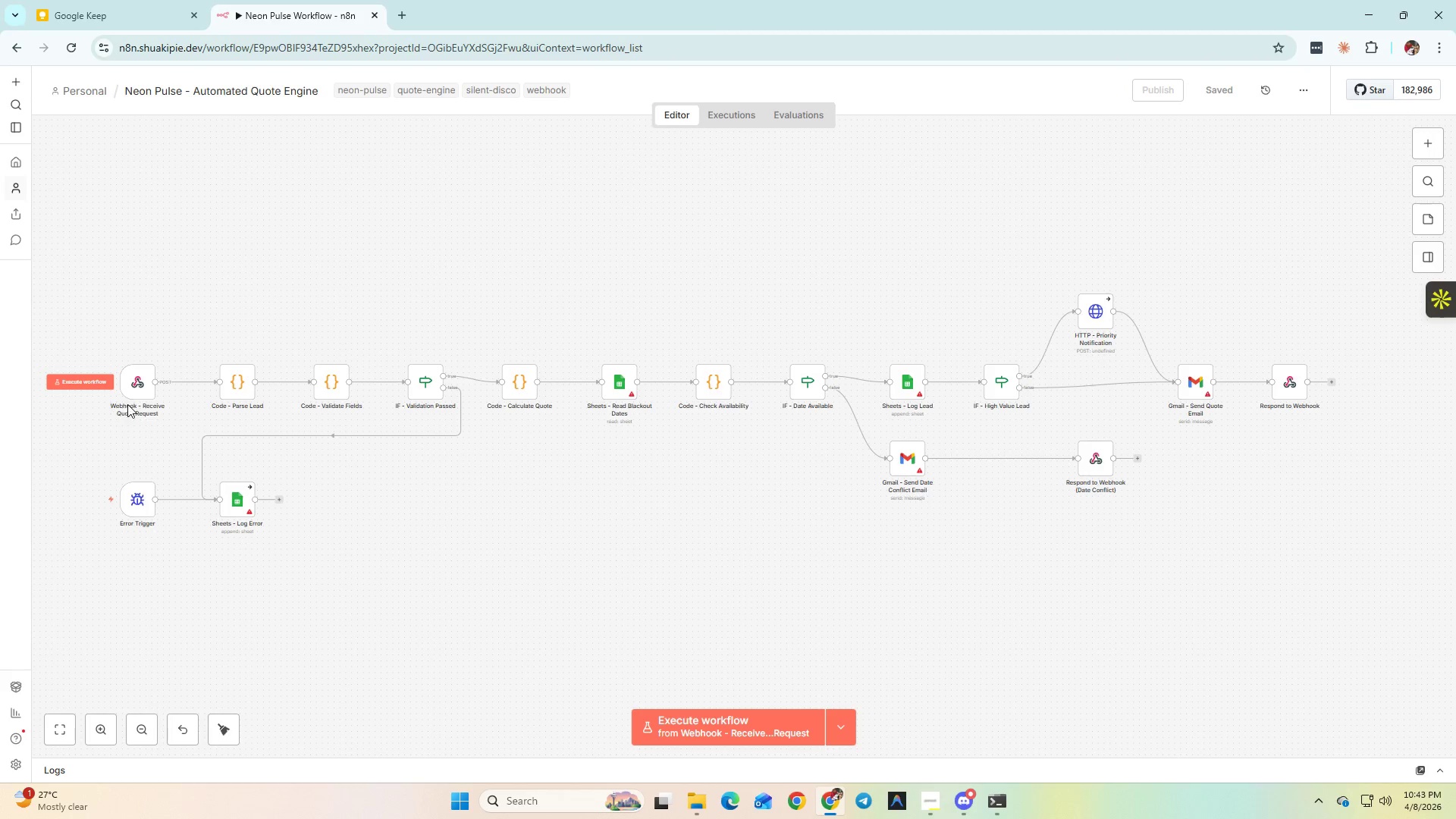 
double_click([125, 389])
 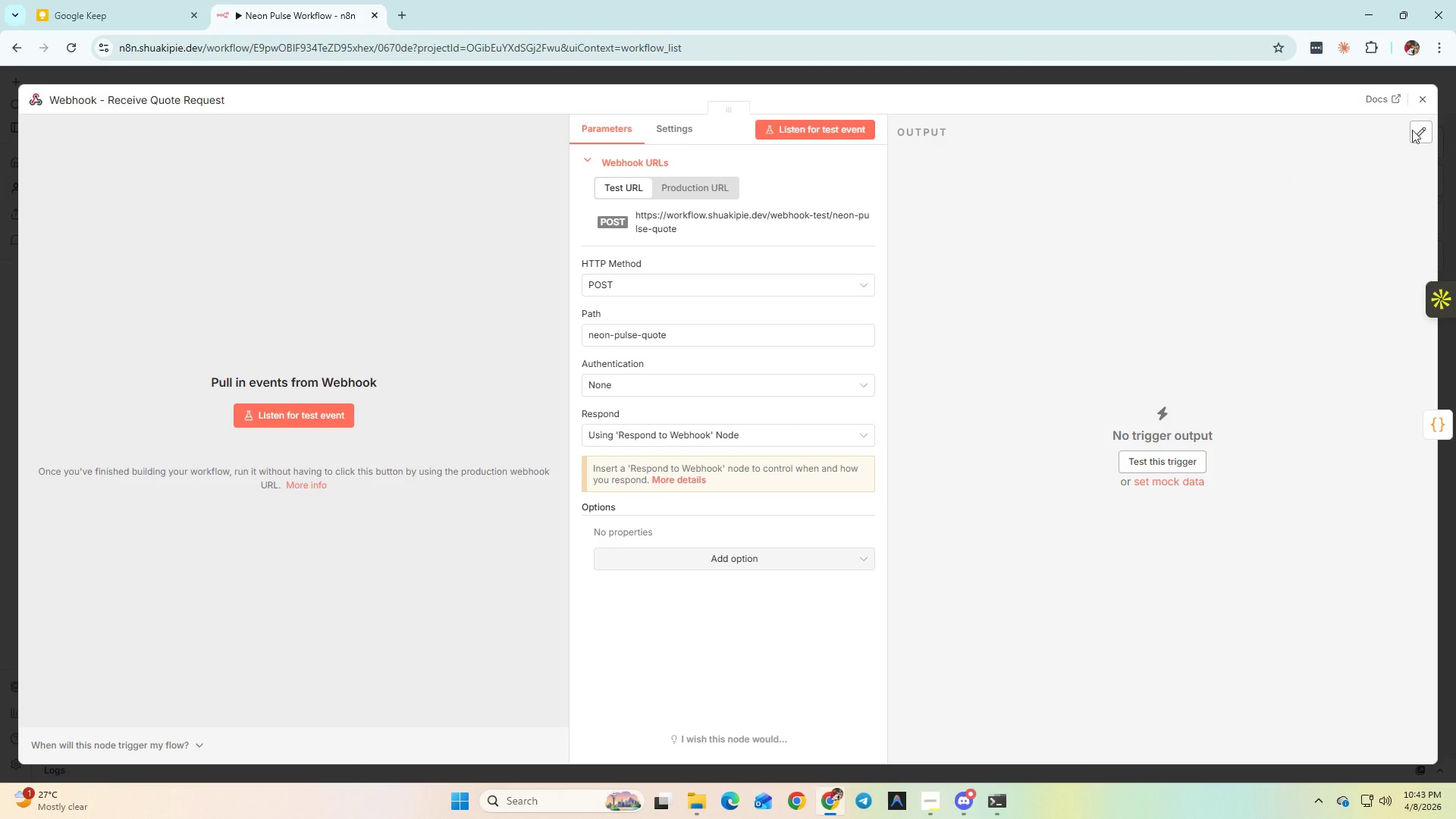 
left_click([1411, 100])
 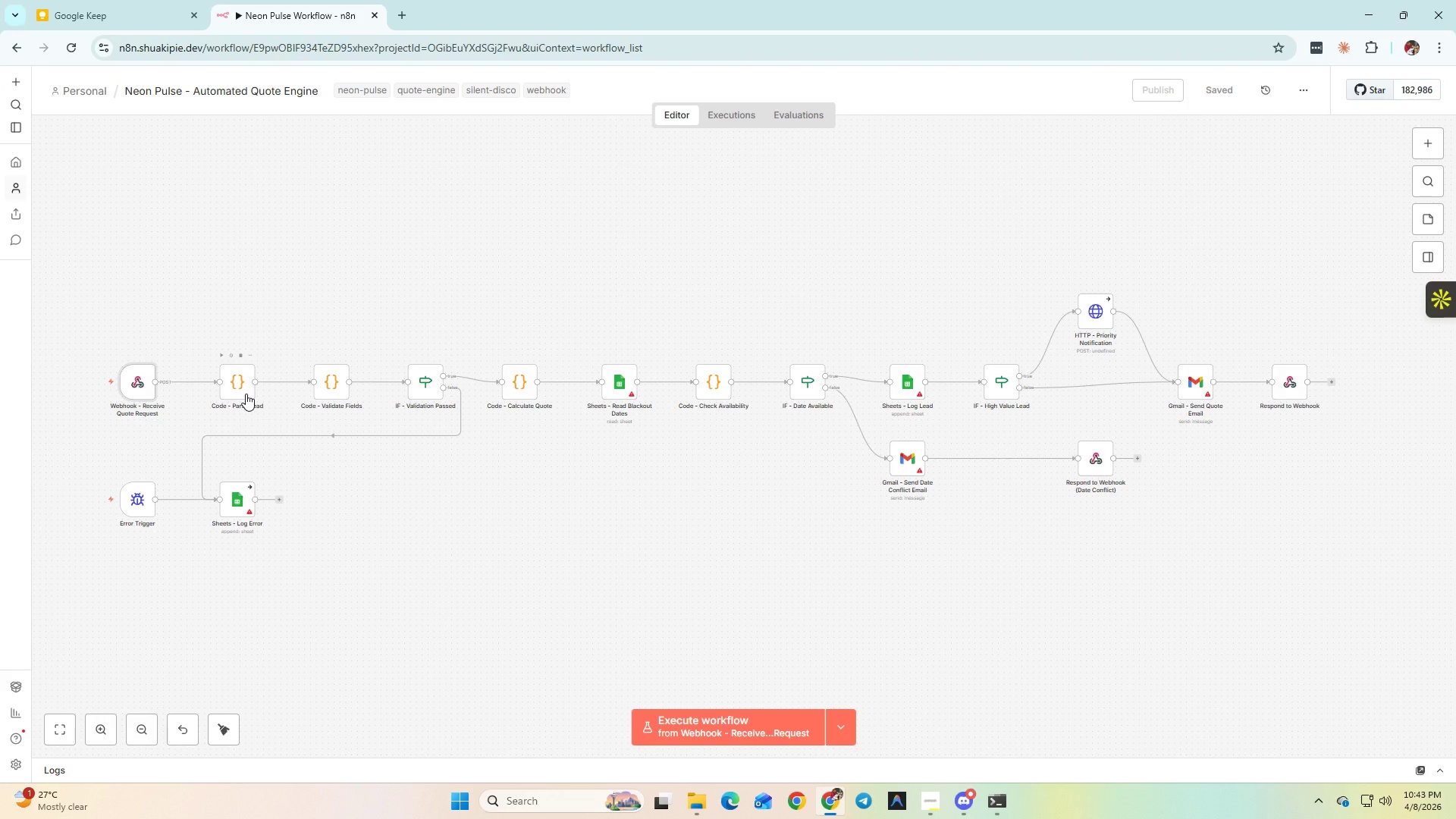 
double_click([246, 394])
 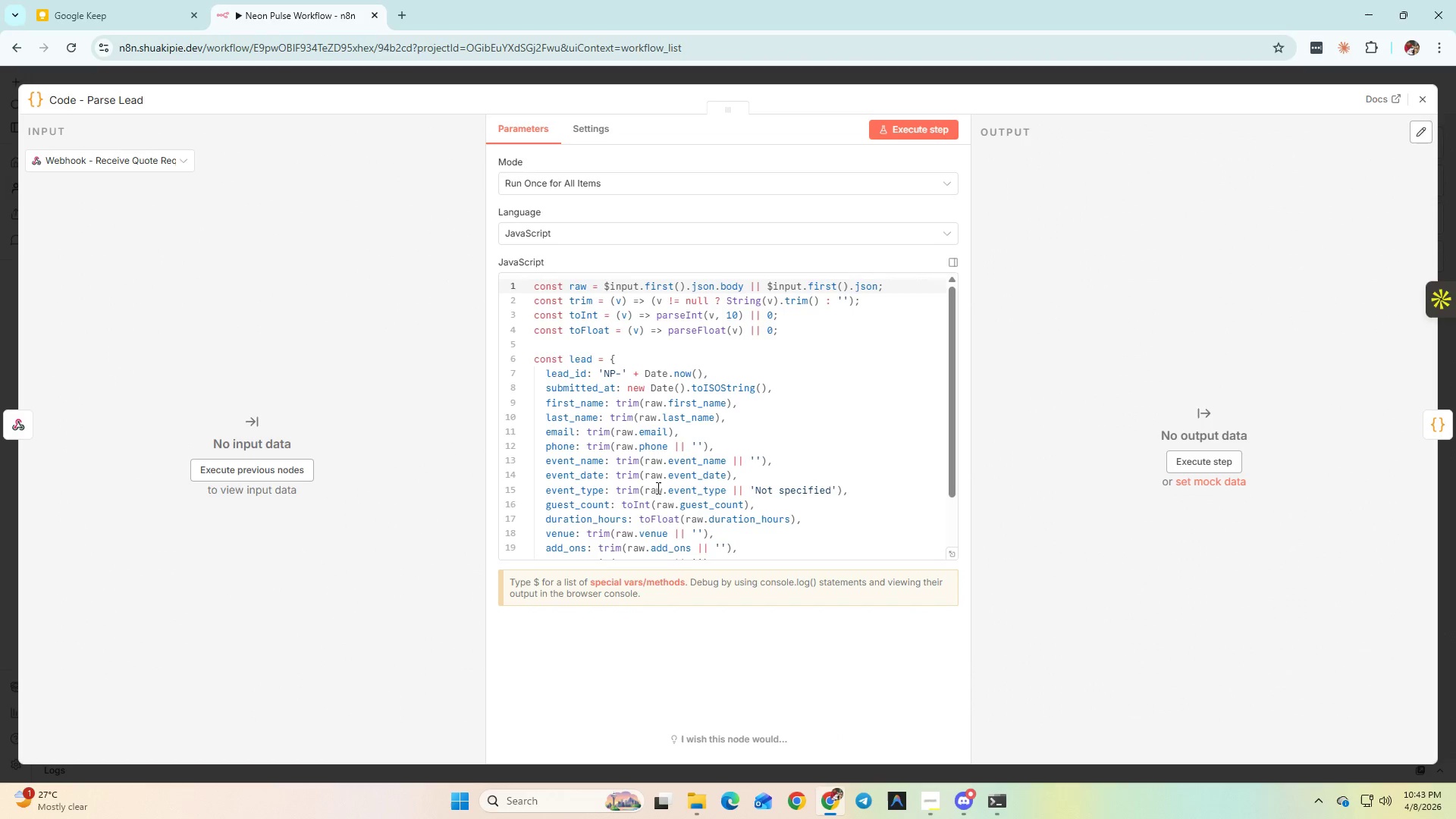 
scroll: coordinate [677, 479], scroll_direction: none, amount: 0.0
 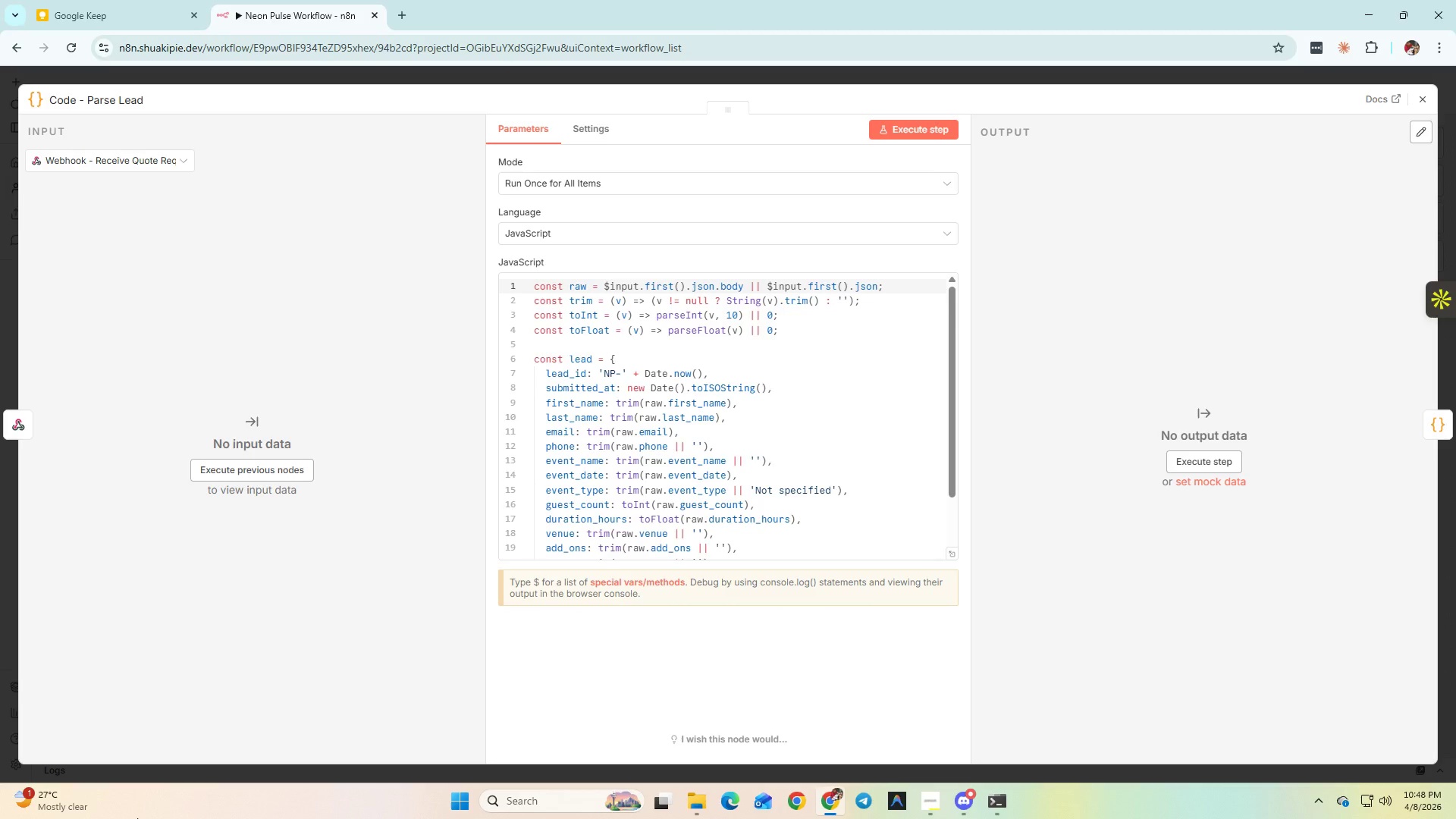 
wait(271.19)
 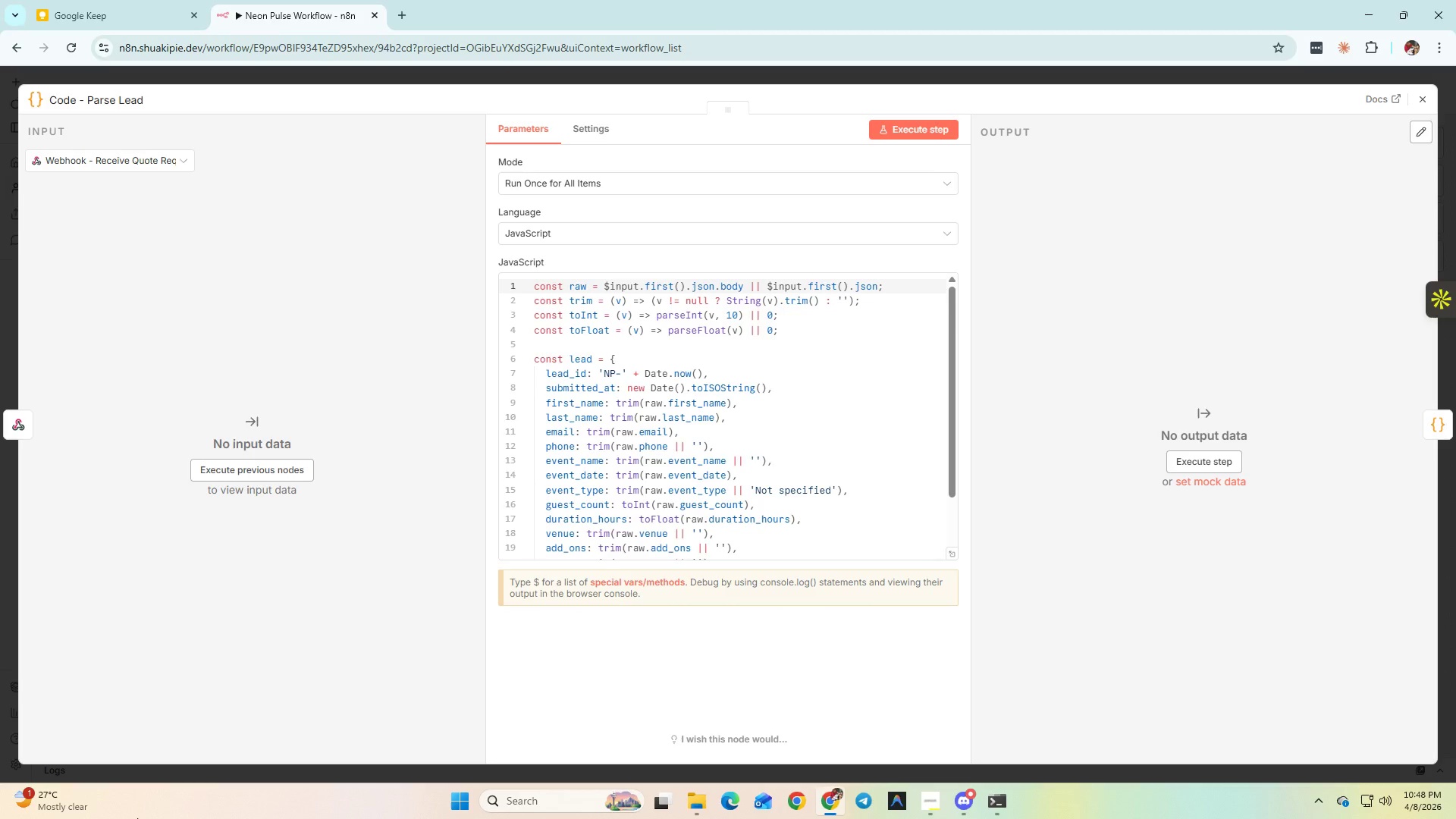 
left_click([993, 808])
 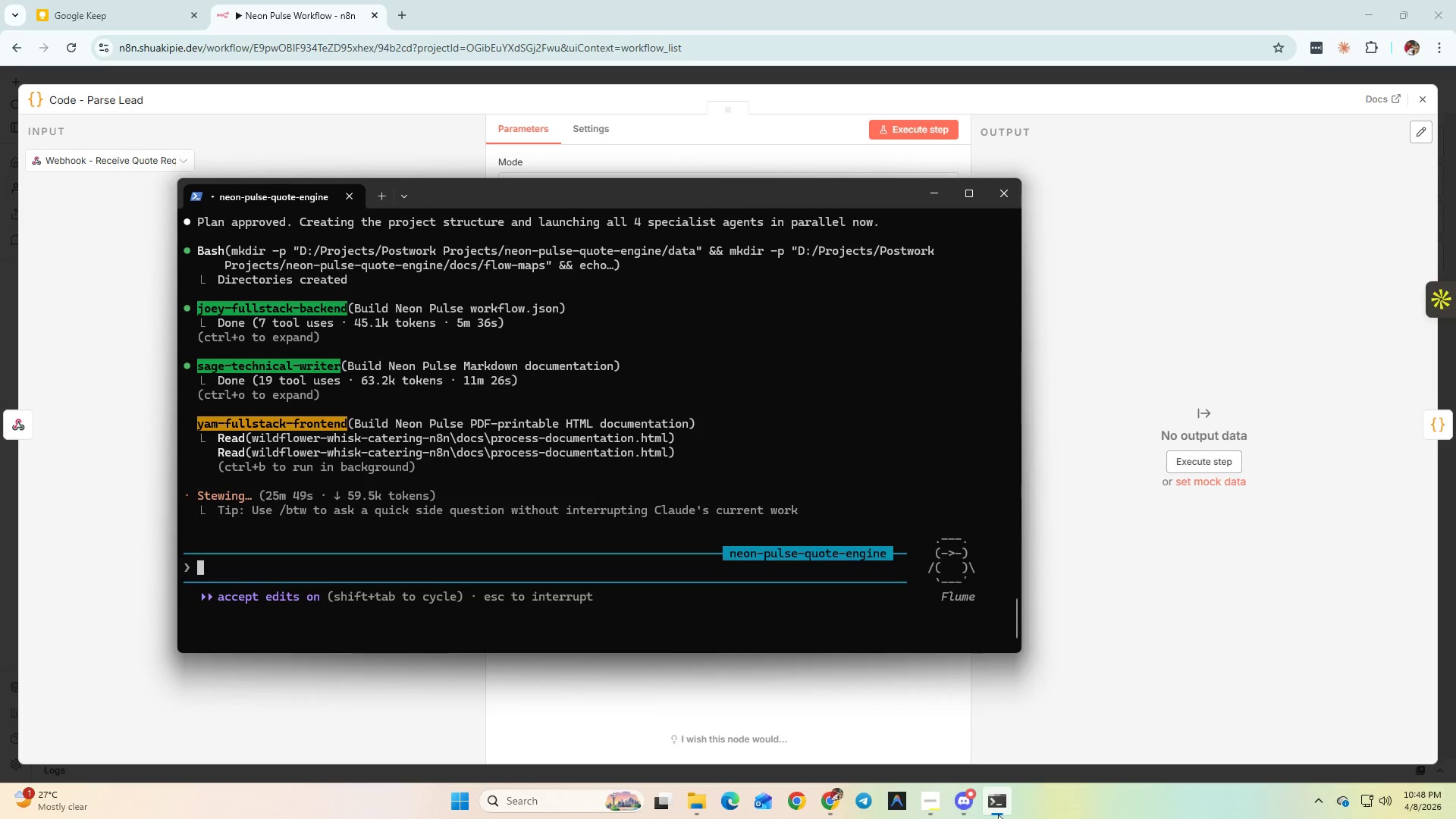 
left_click([998, 814])
 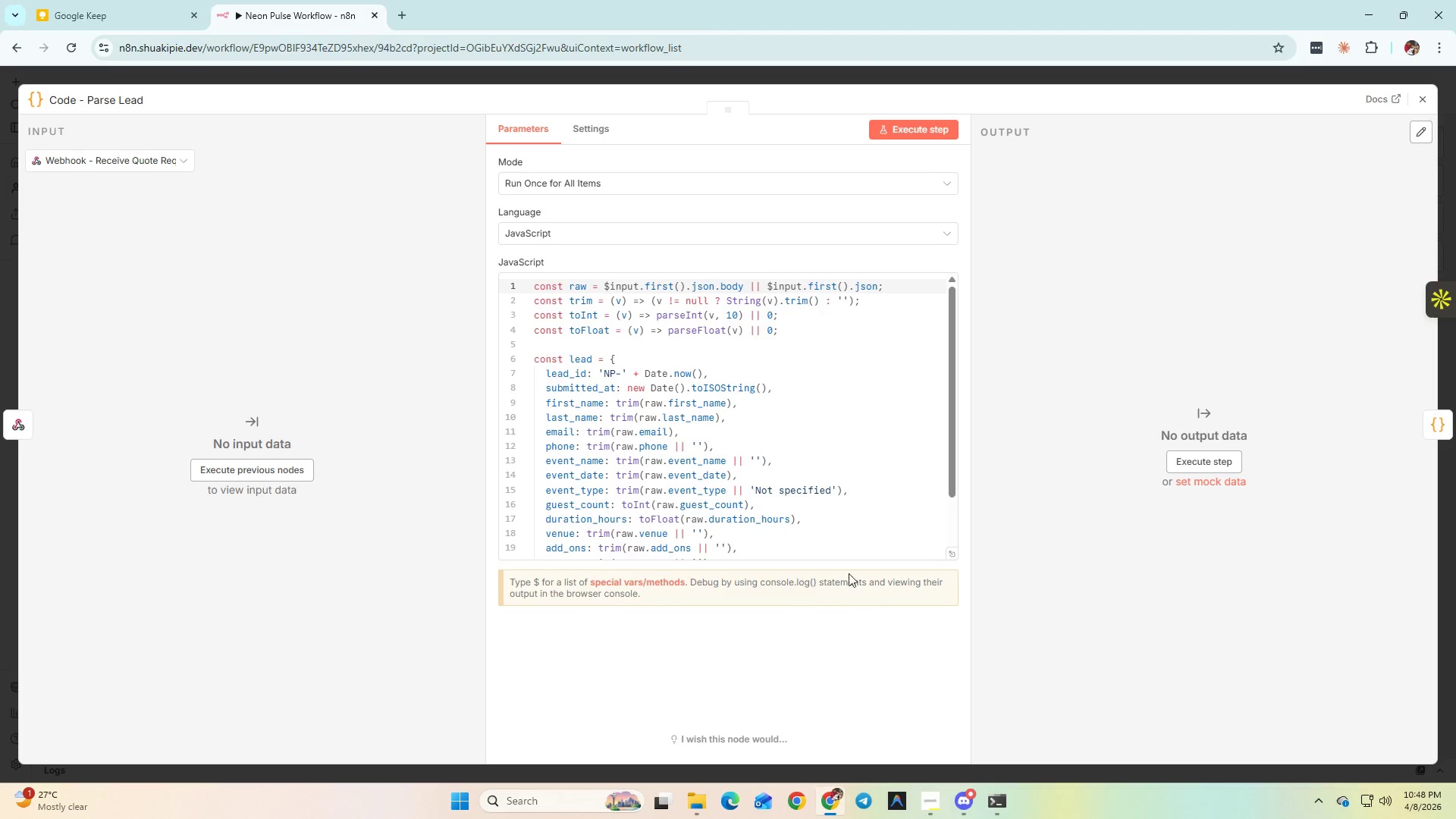 
left_click([902, 524])
 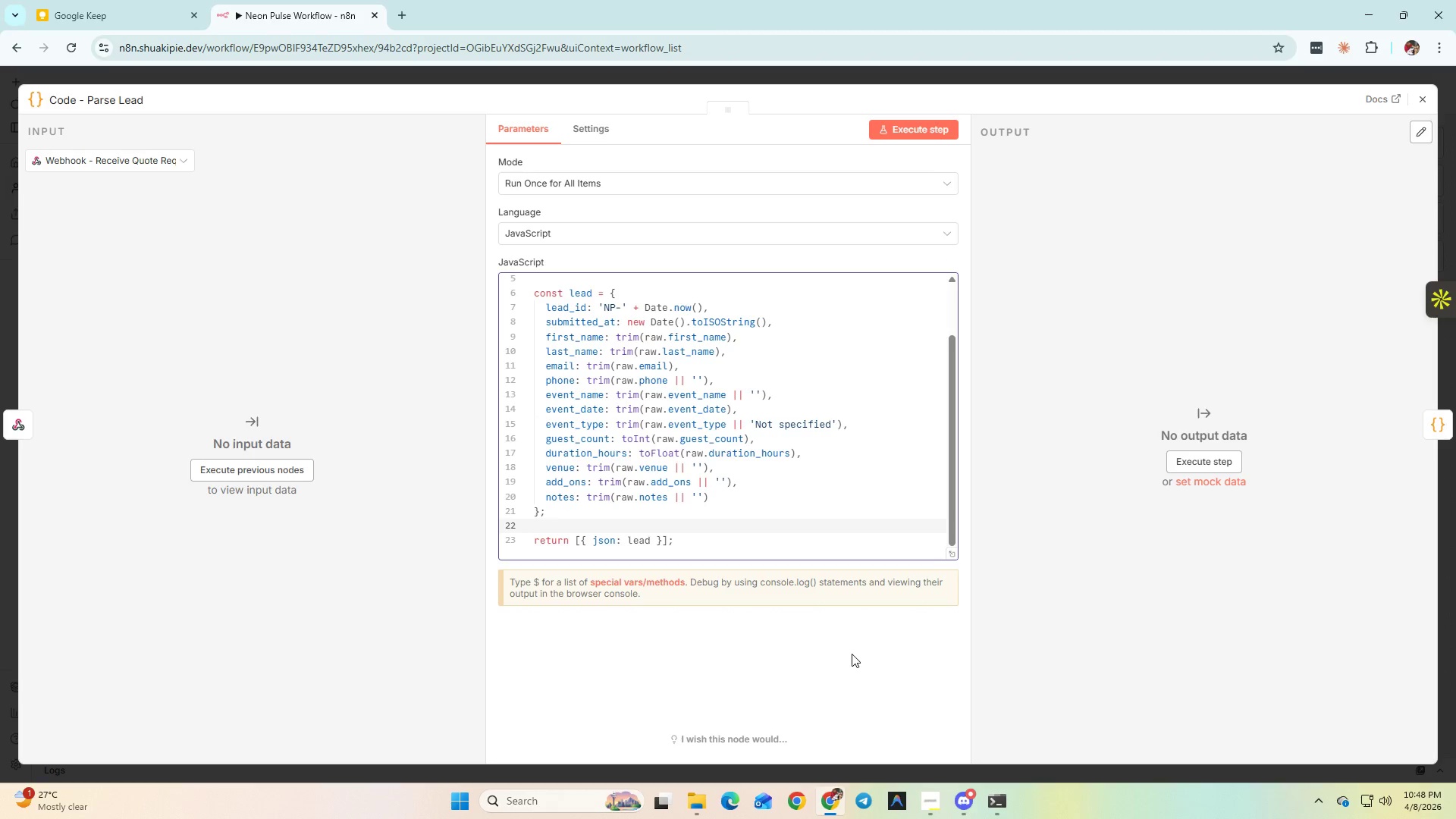 
scroll: coordinate [903, 524], scroll_direction: down, amount: 7.0
 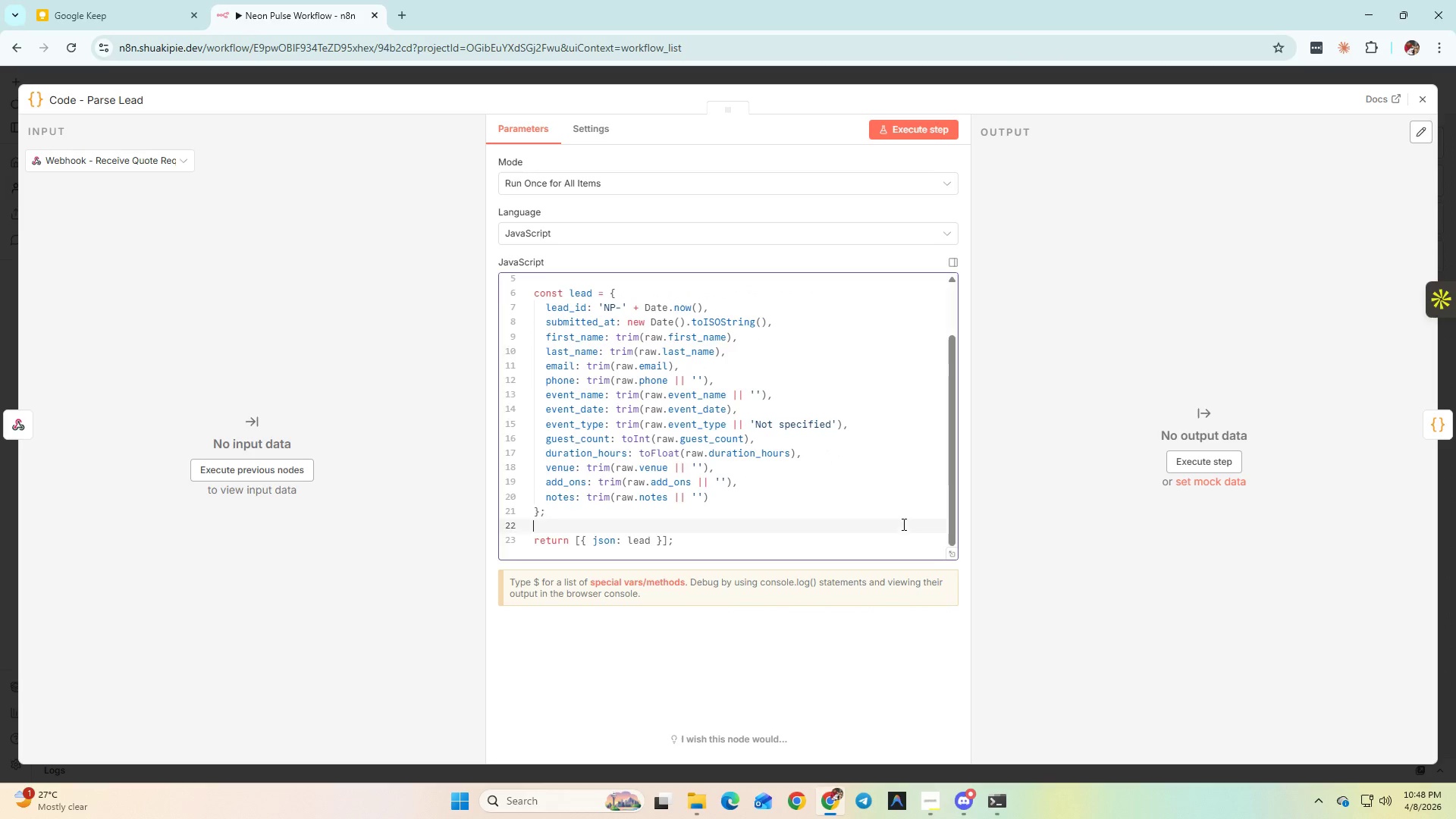 
wait(6.99)
 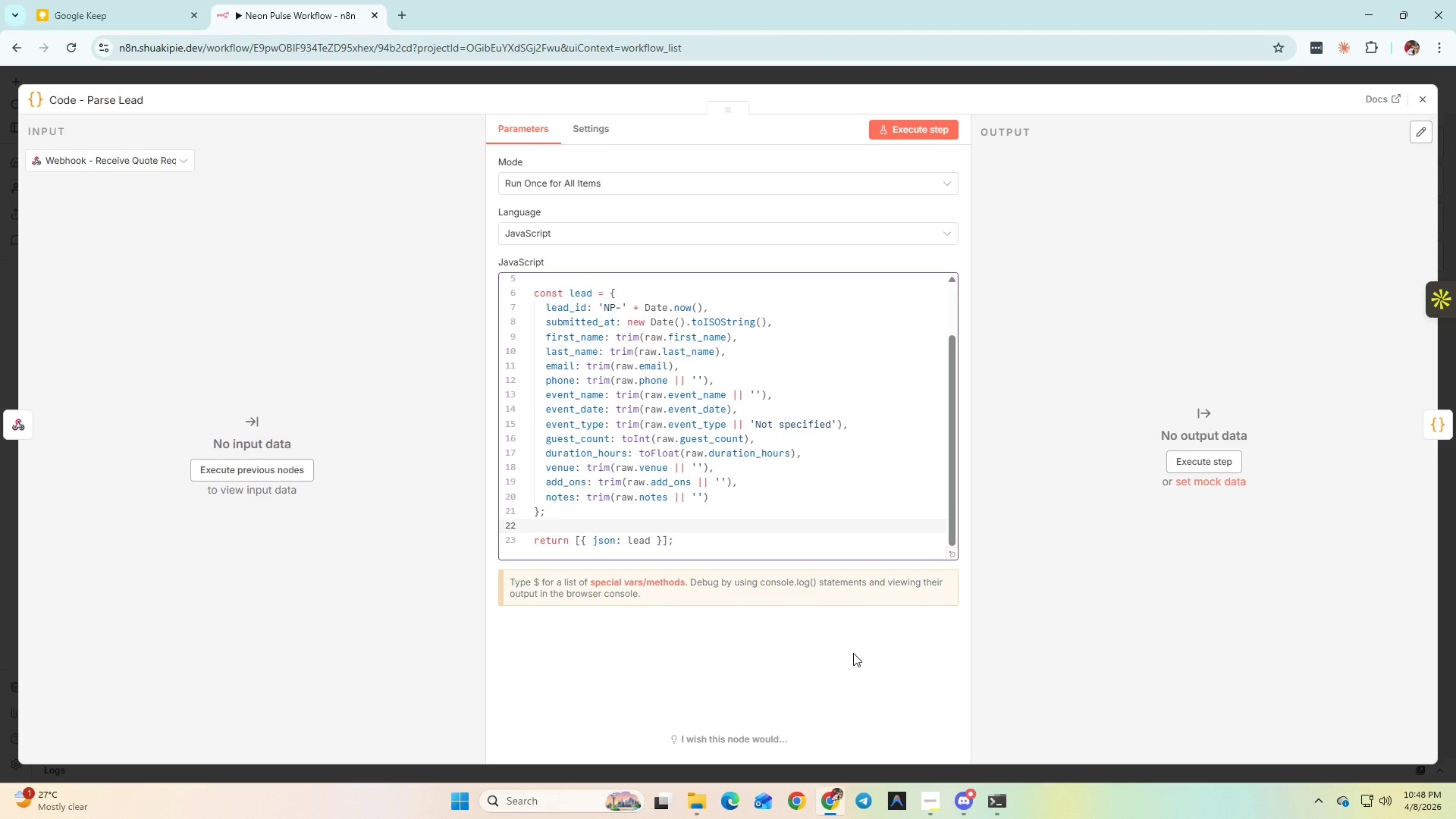 
left_click([977, 787])
 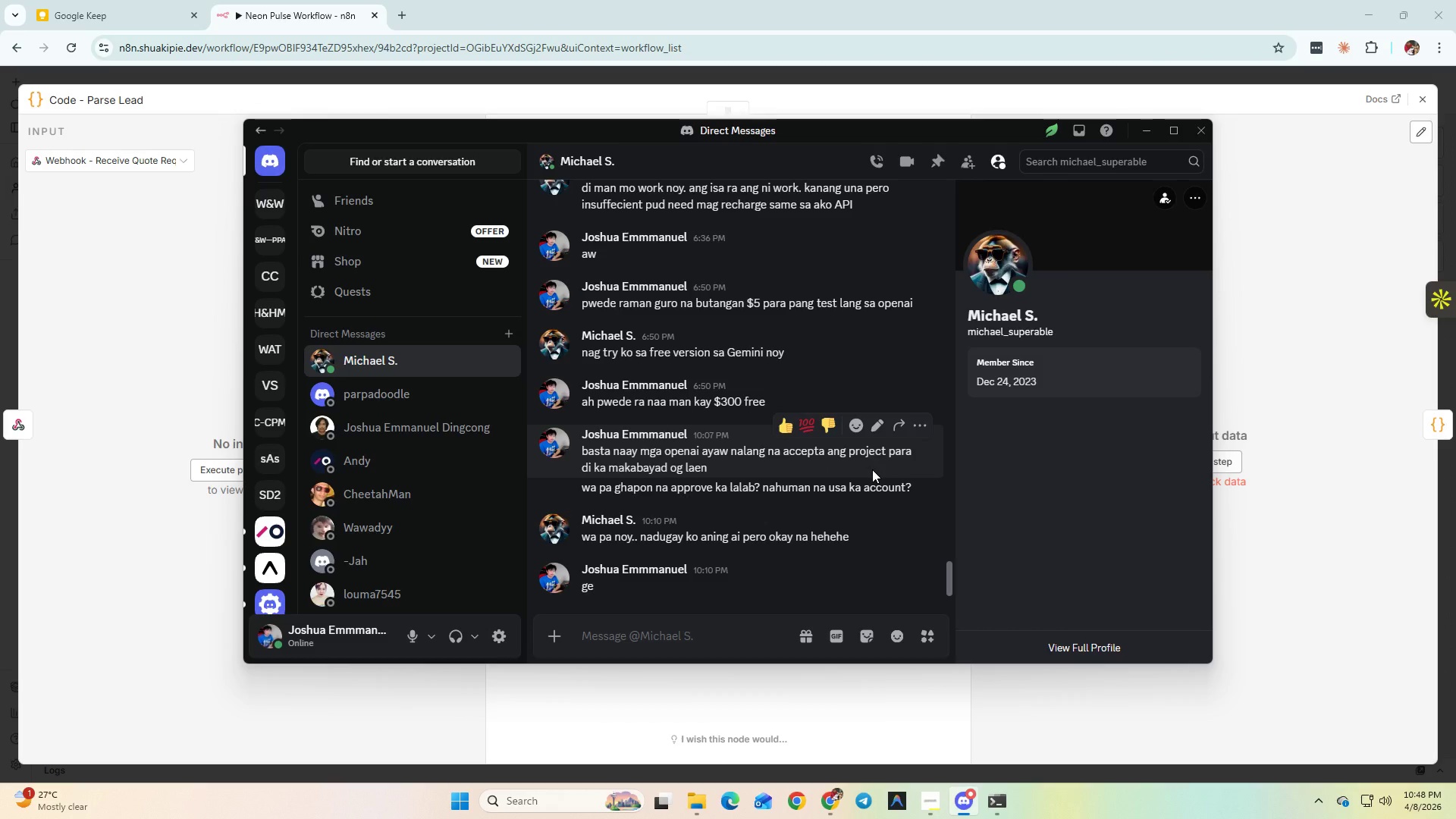 
wait(7.5)
 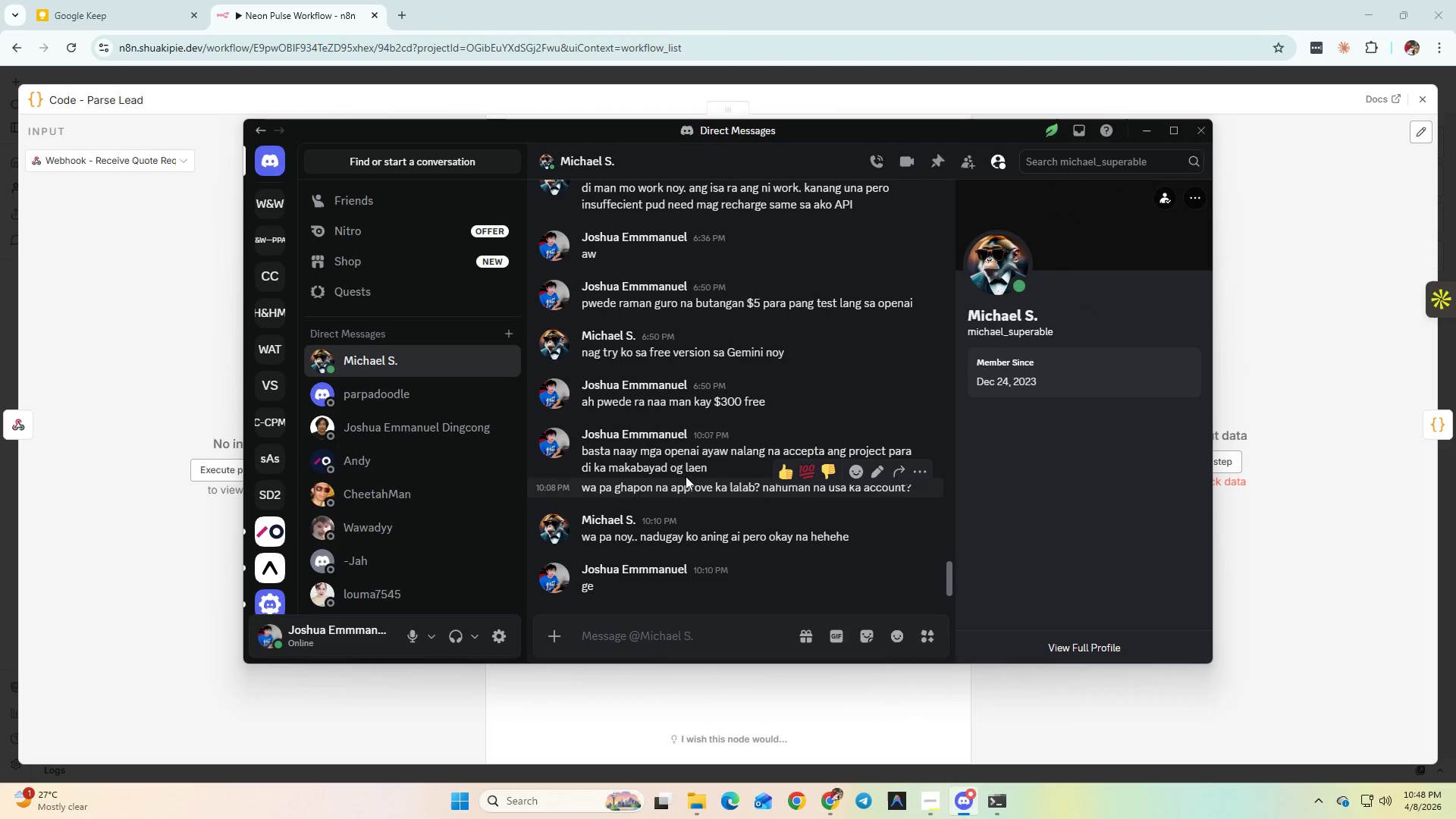 
left_click([917, 694])
 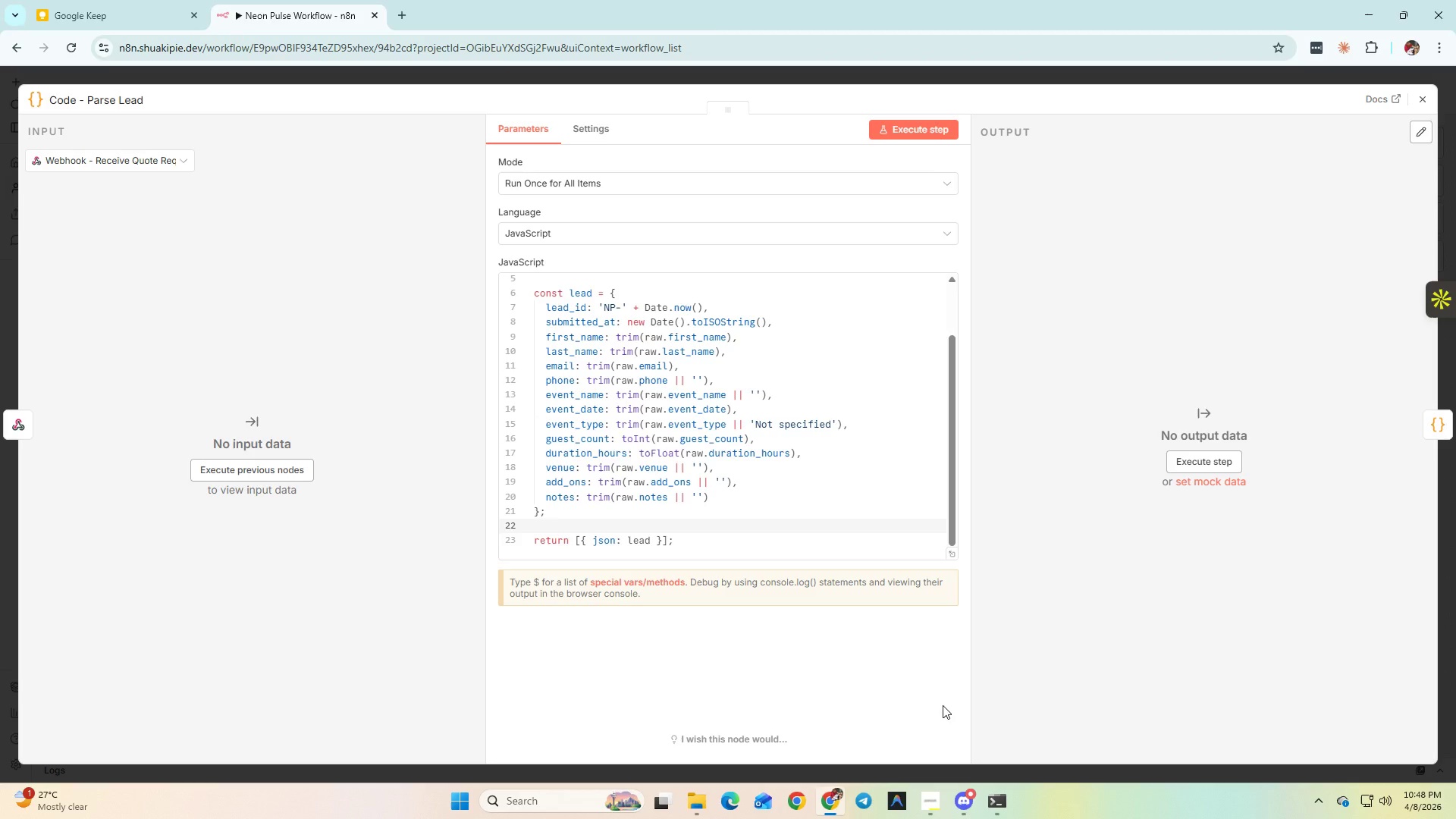 
wait(10.81)
 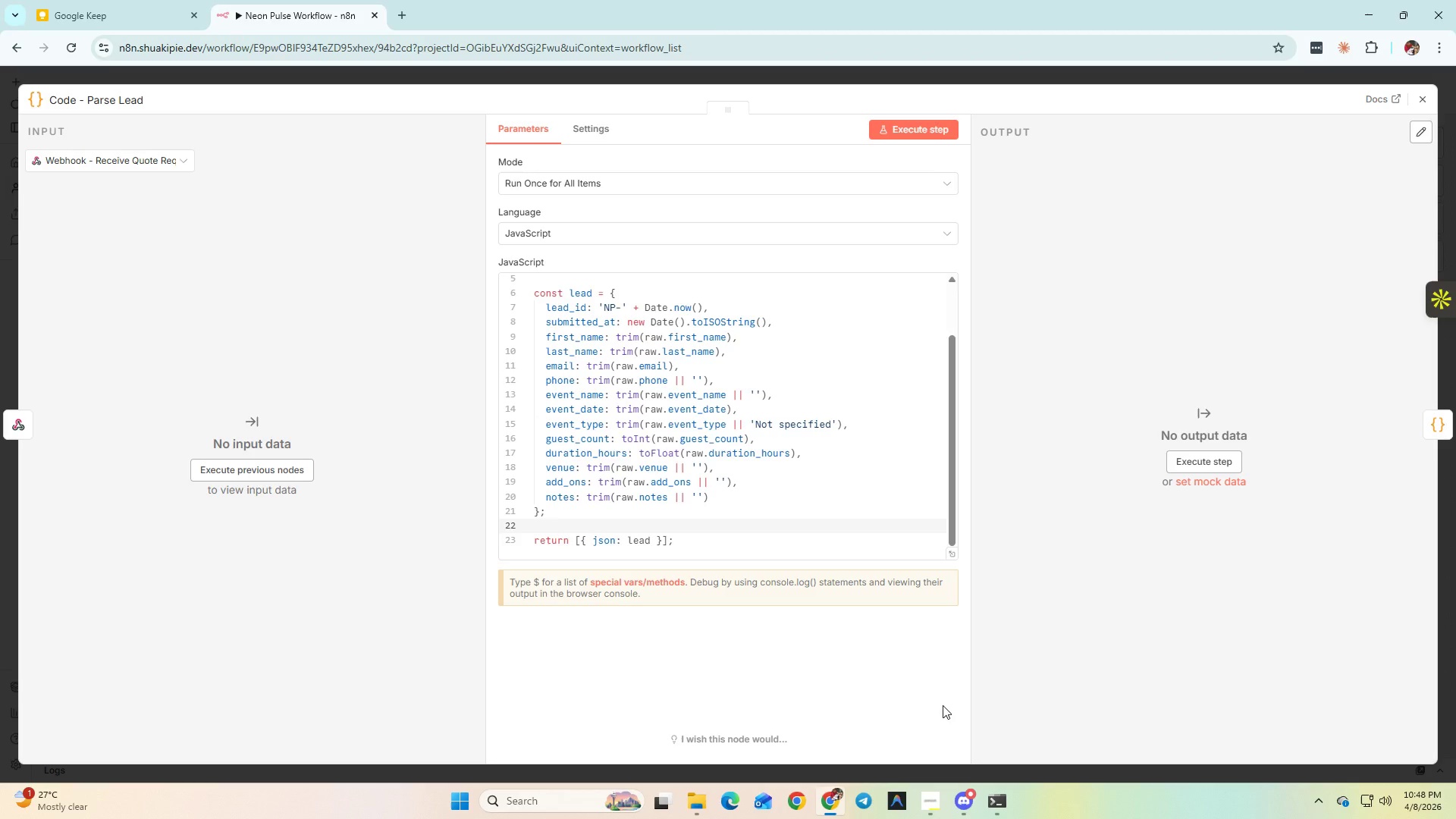 
left_click([981, 801])
 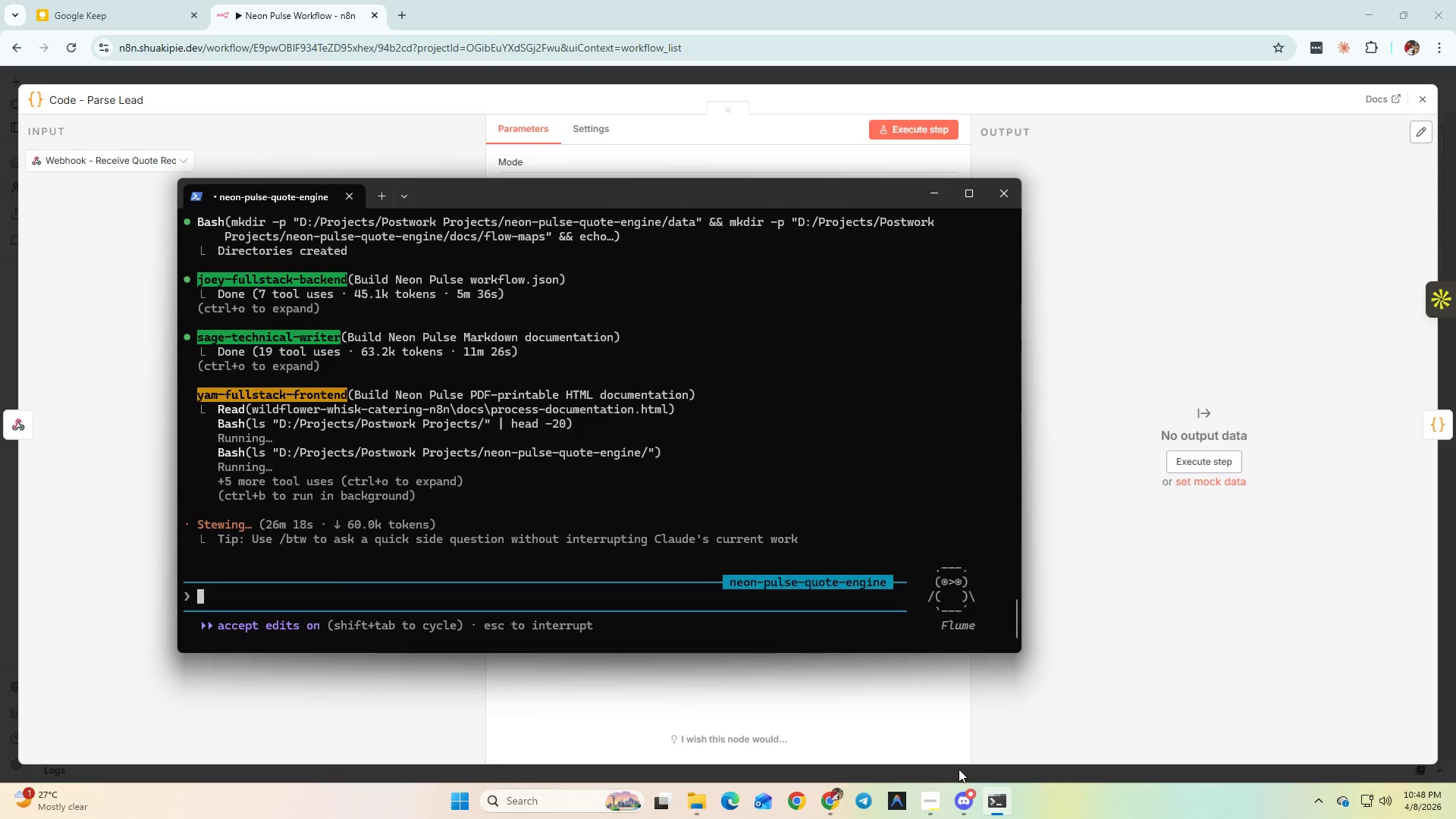 
left_click([968, 793])
 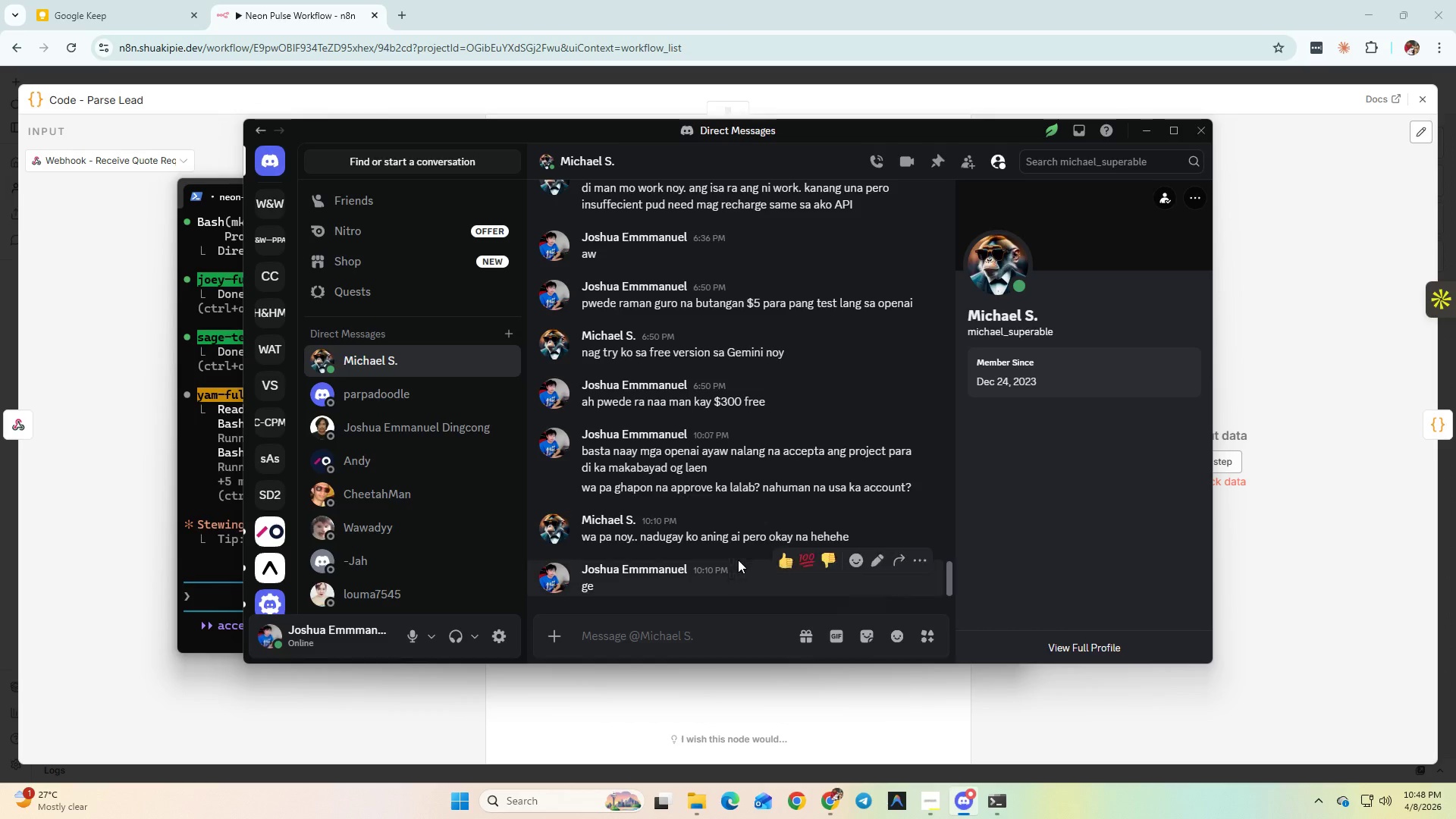 
scroll: coordinate [739, 549], scroll_direction: up, amount: 3.0
 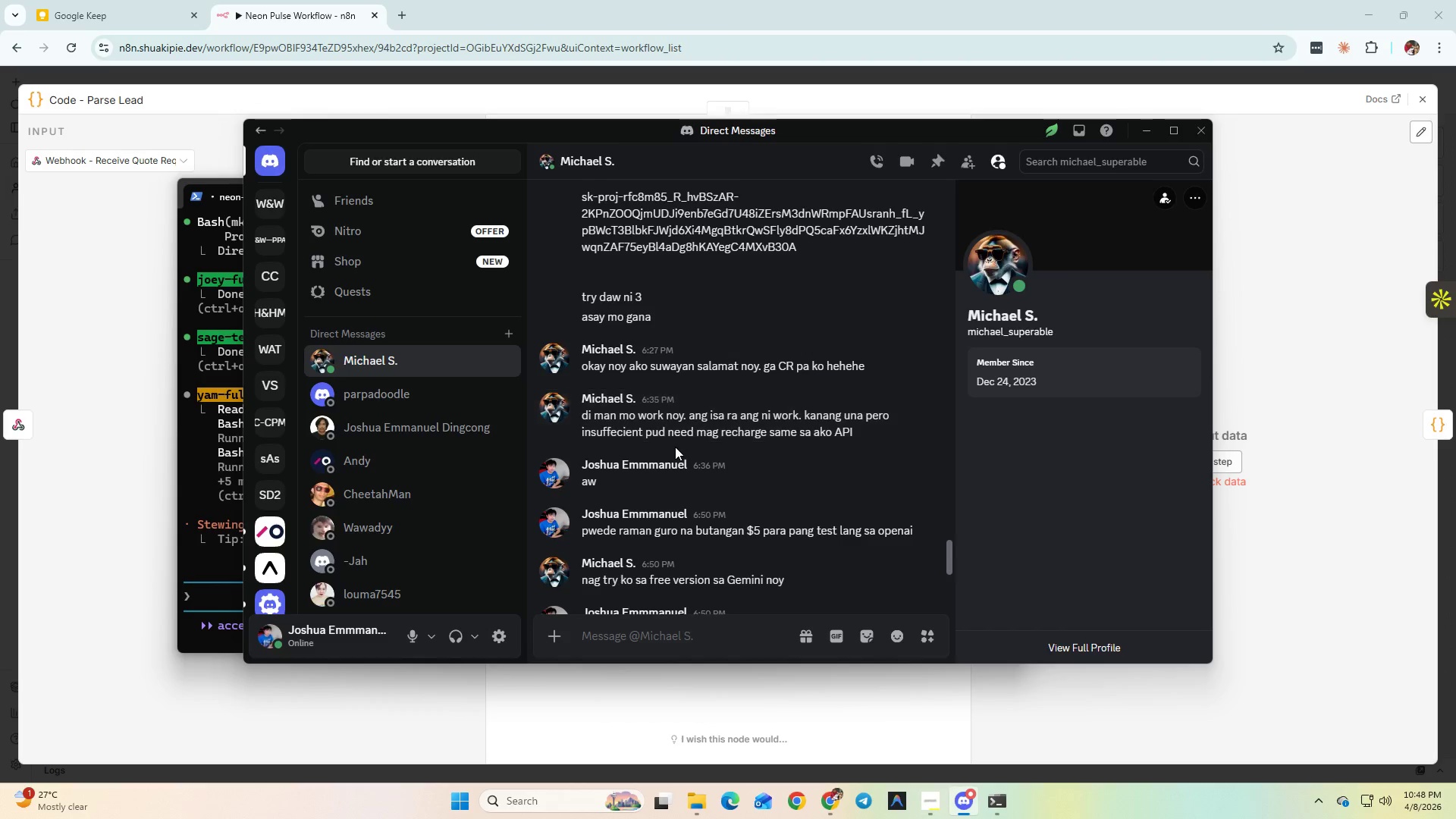 
scroll: coordinate [675, 449], scroll_direction: down, amount: 1.0
 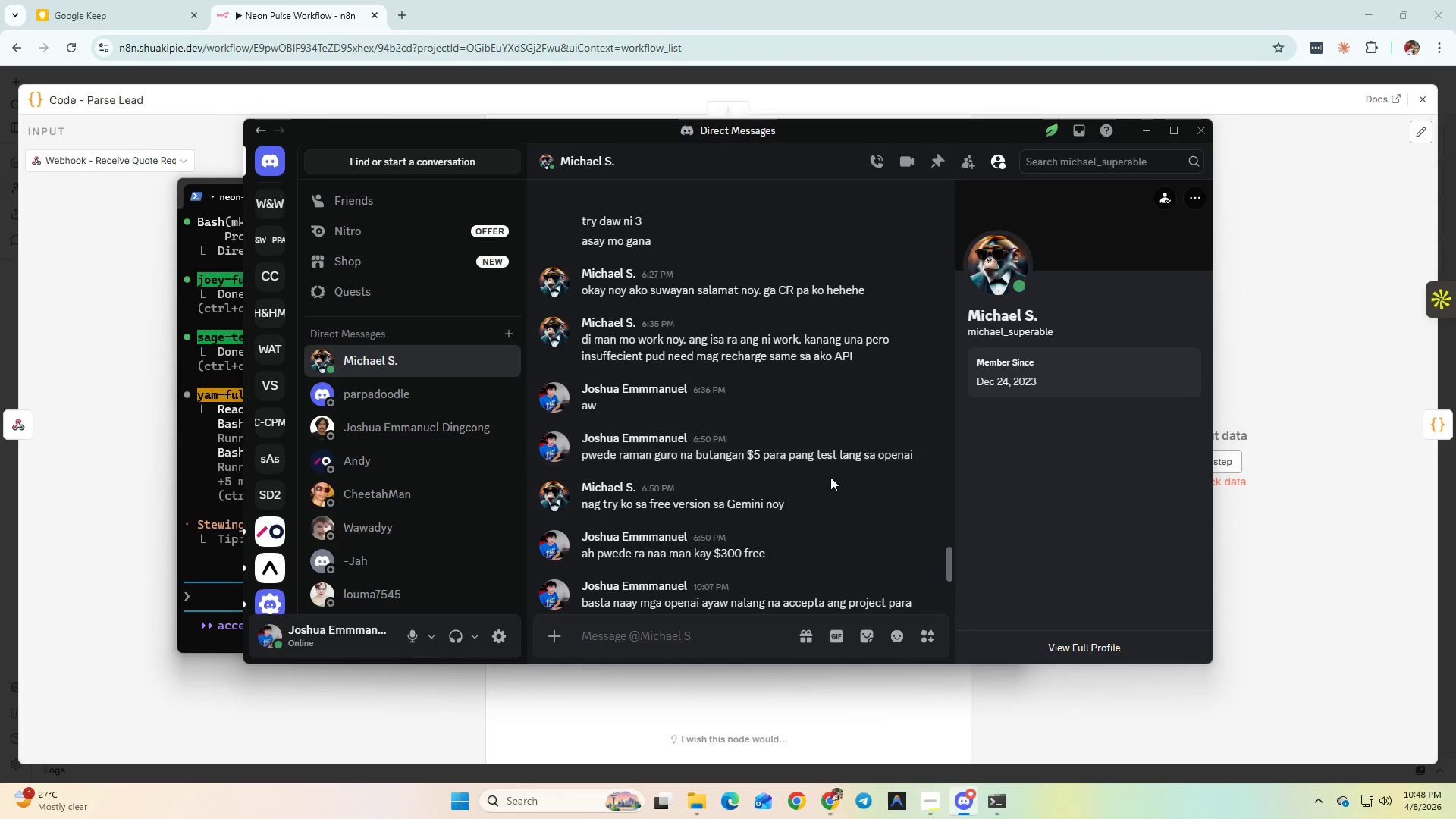 
scroll: coordinate [827, 508], scroll_direction: none, amount: 0.0
 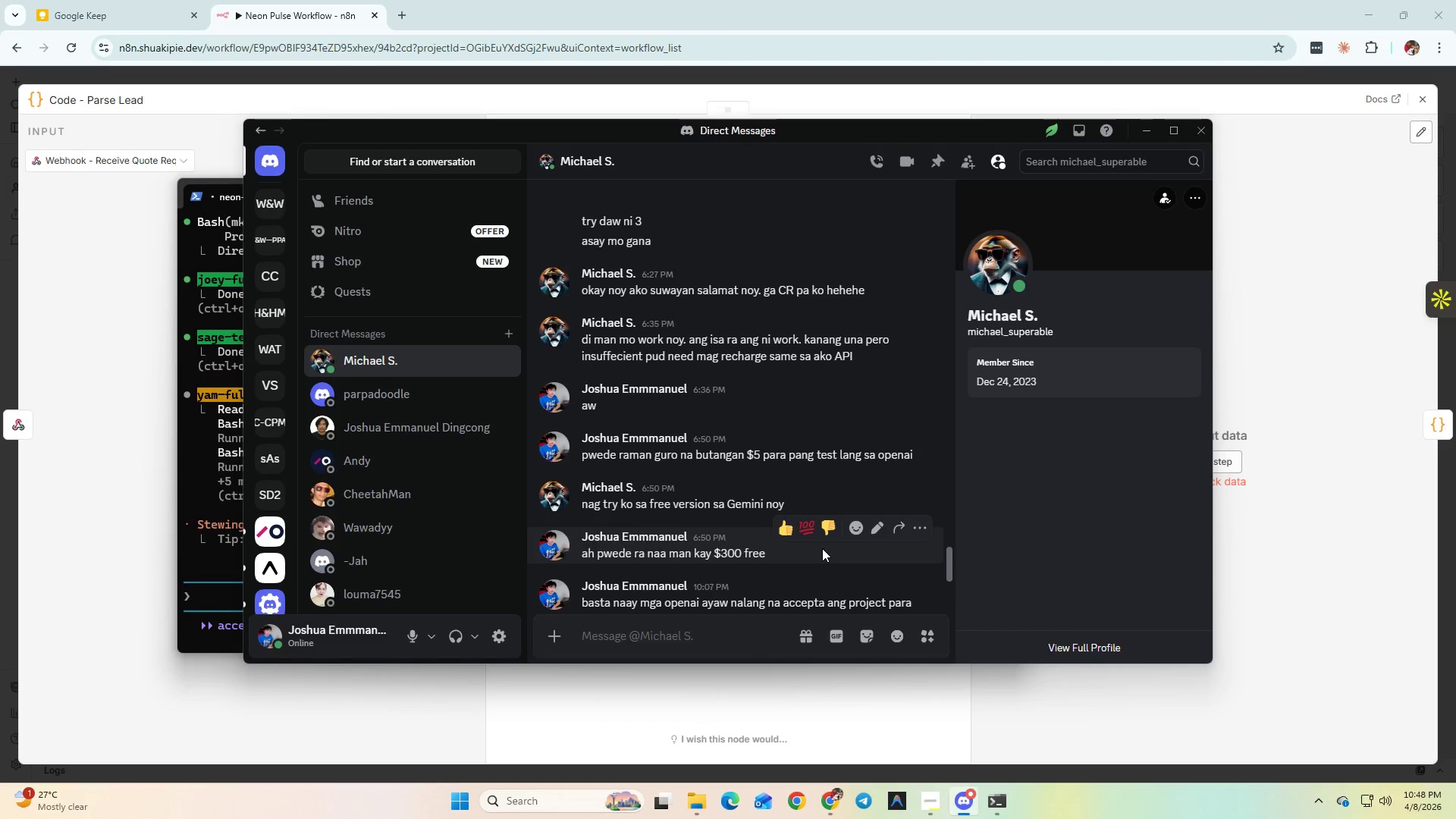 
scroll: coordinate [745, 583], scroll_direction: down, amount: 3.0
 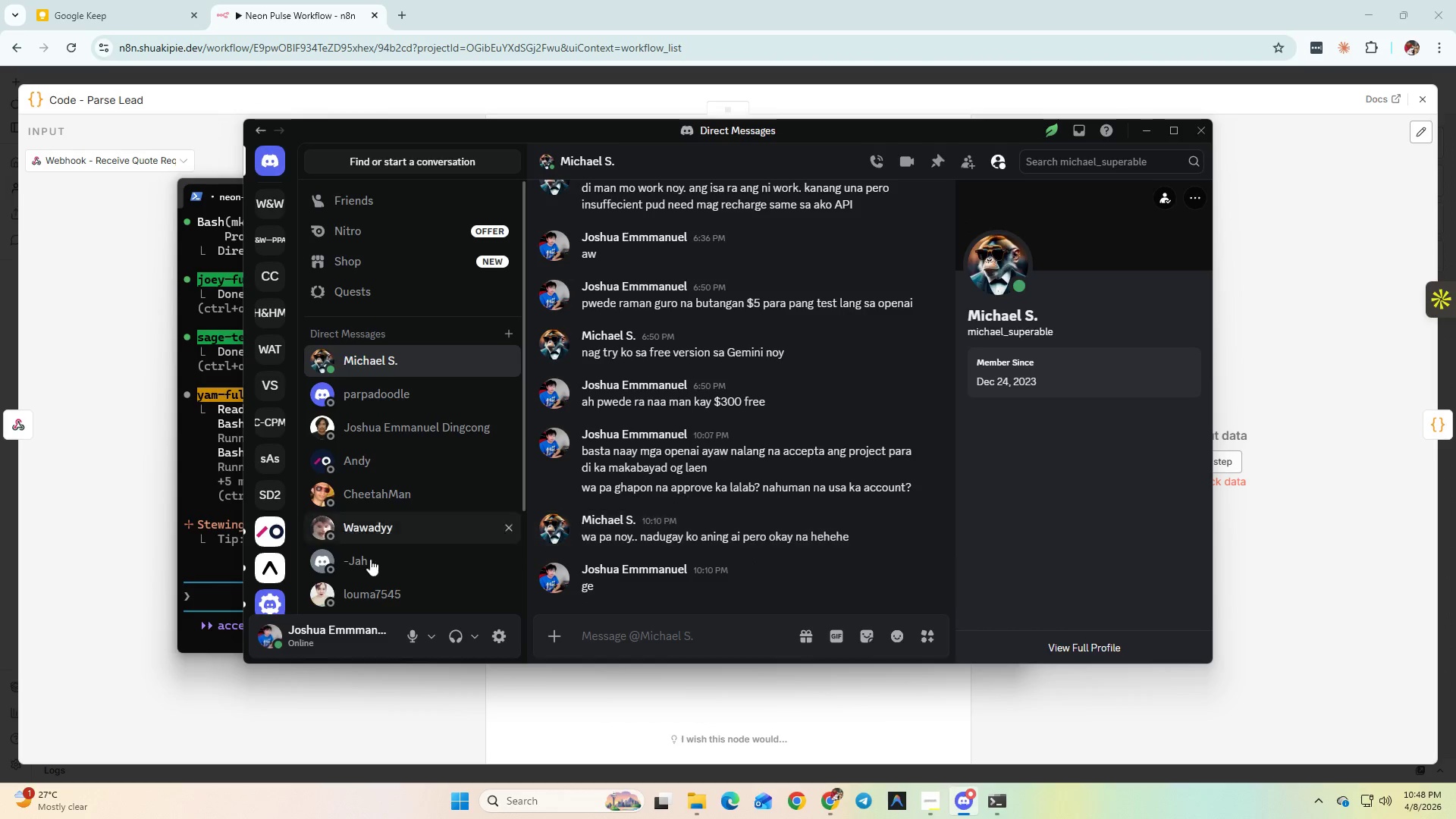 
left_click([138, 673])
 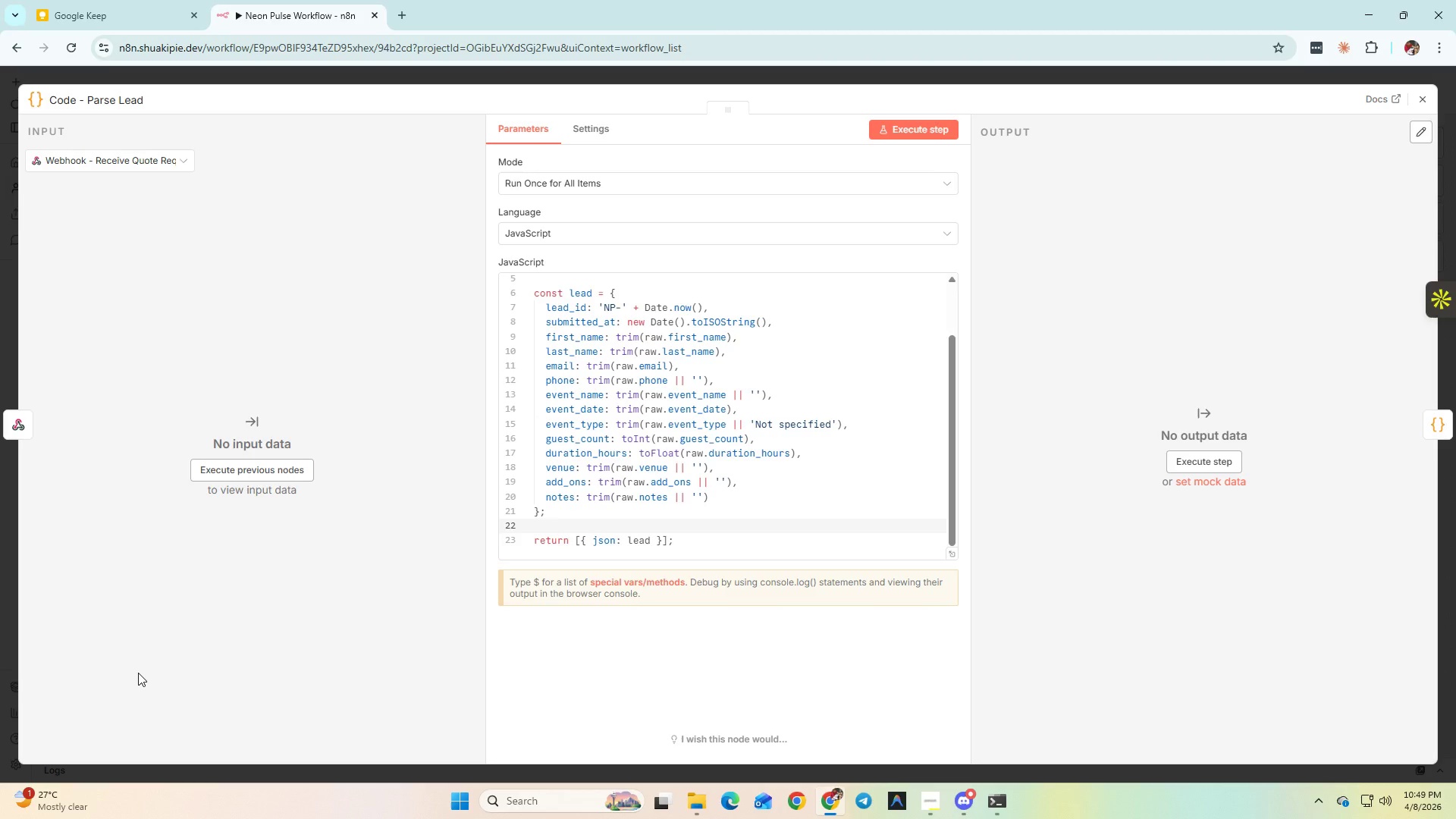 
wait(36.91)
 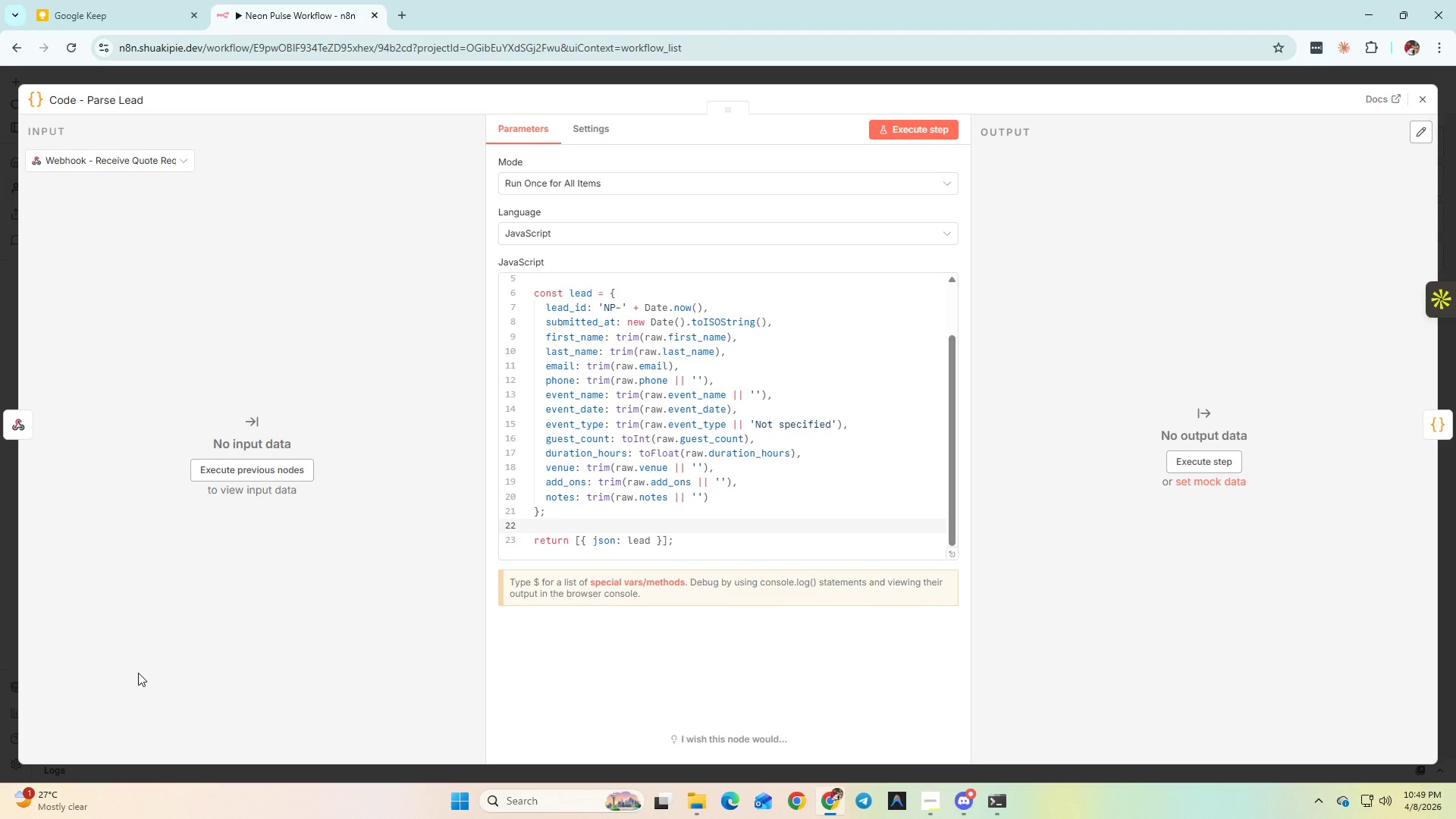 
hold_key(key=F10, duration=0.56)
 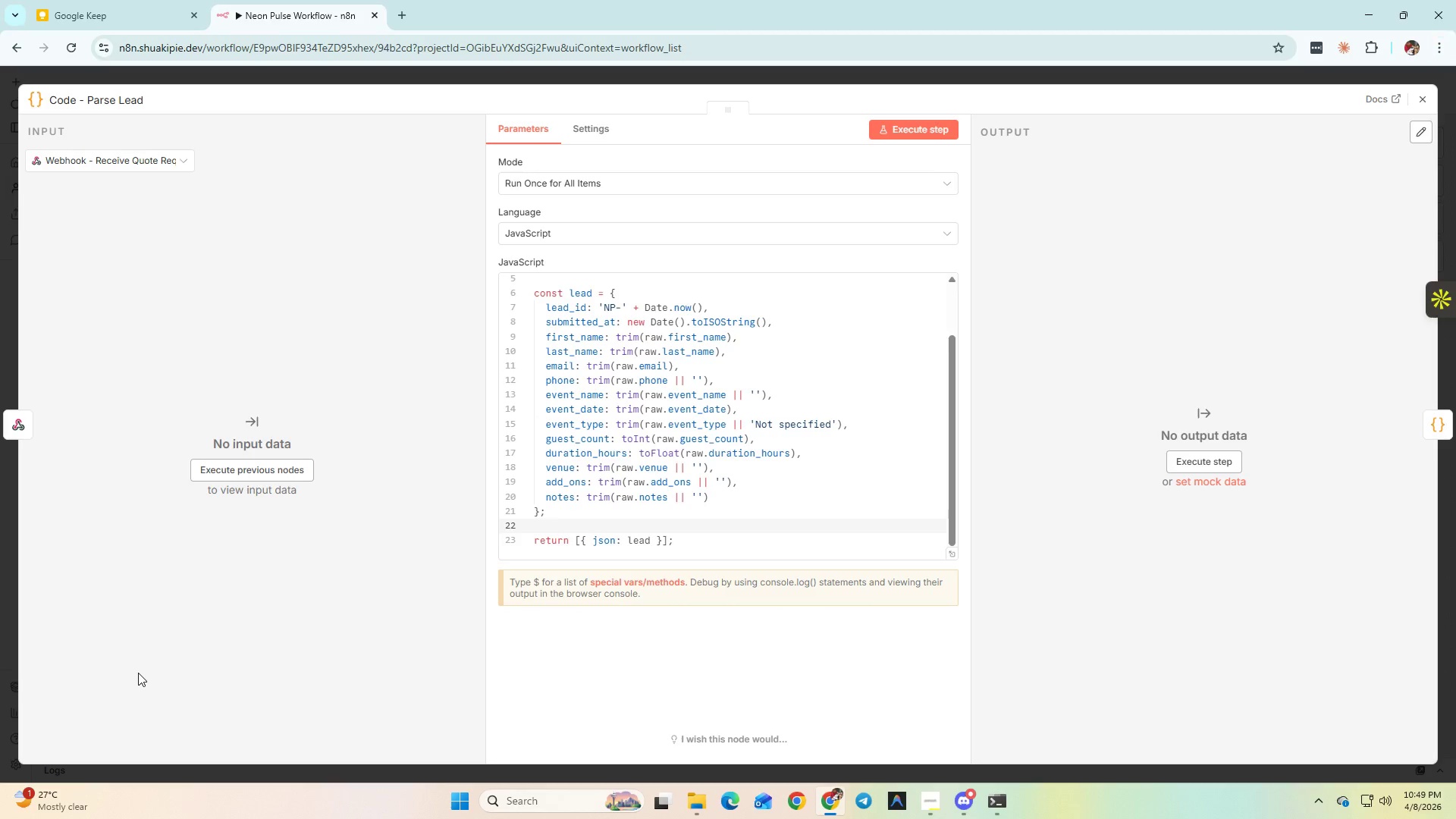 
key(F9)
 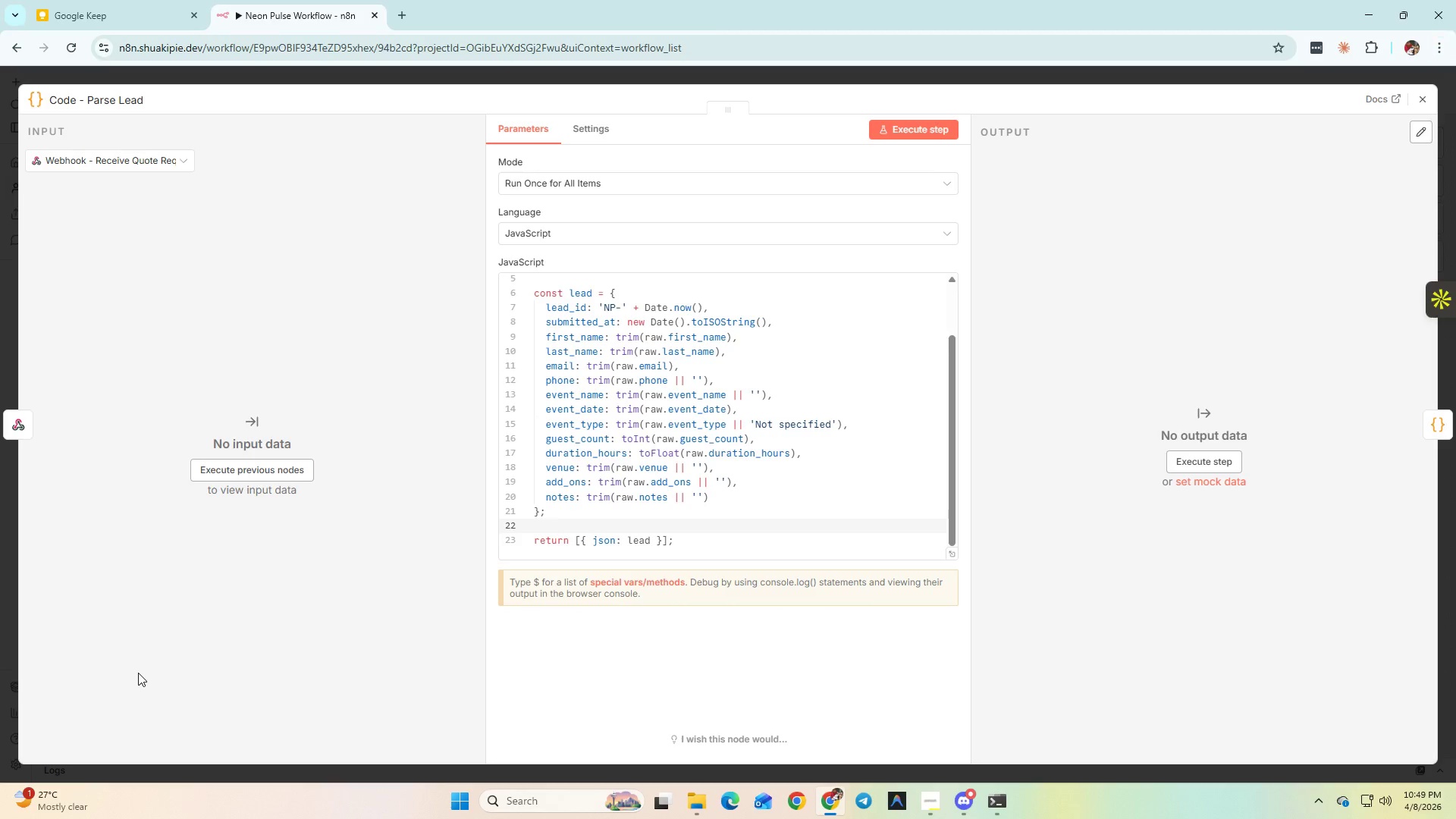 
key(F10)
 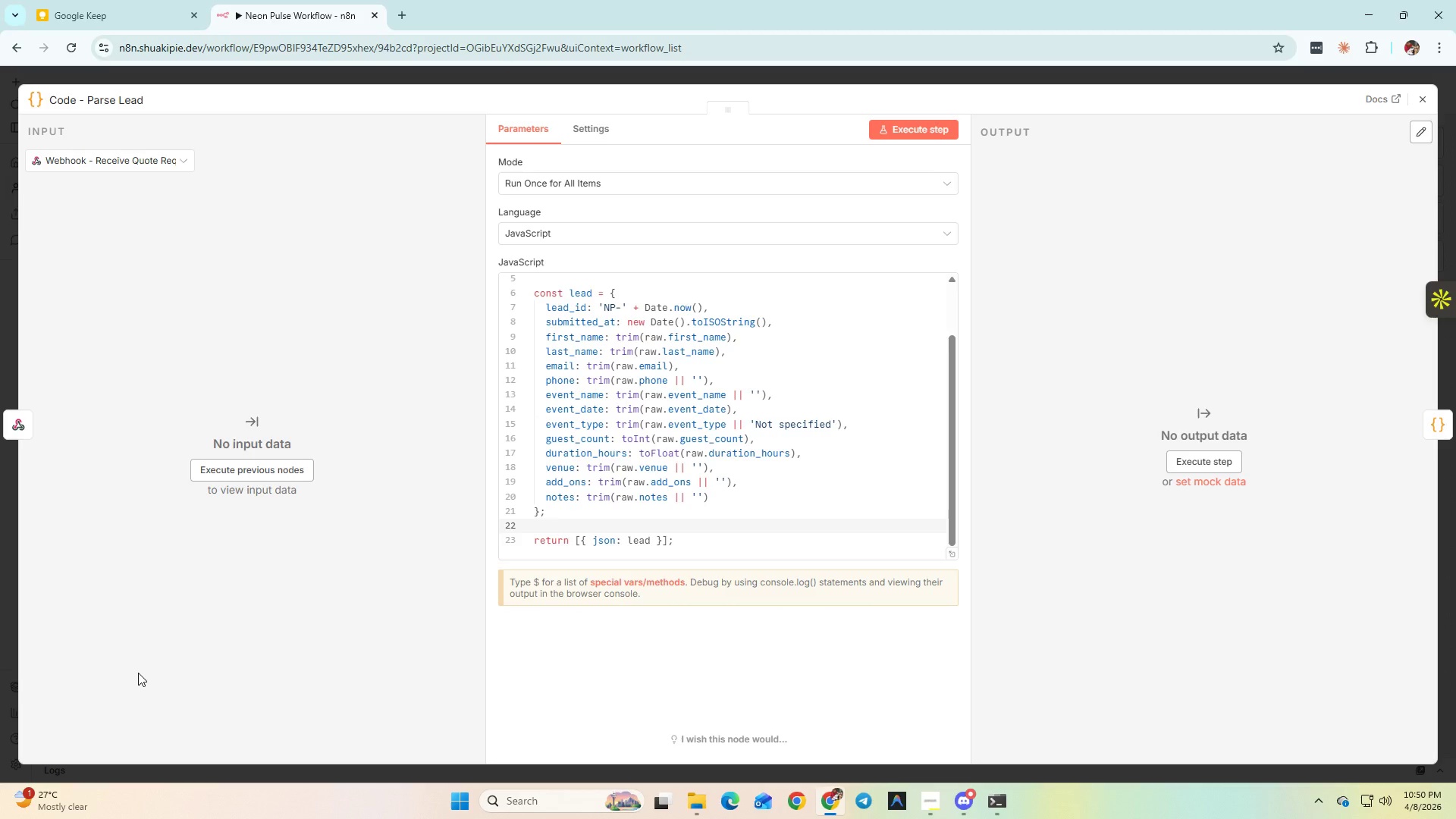 
wait(28.59)
 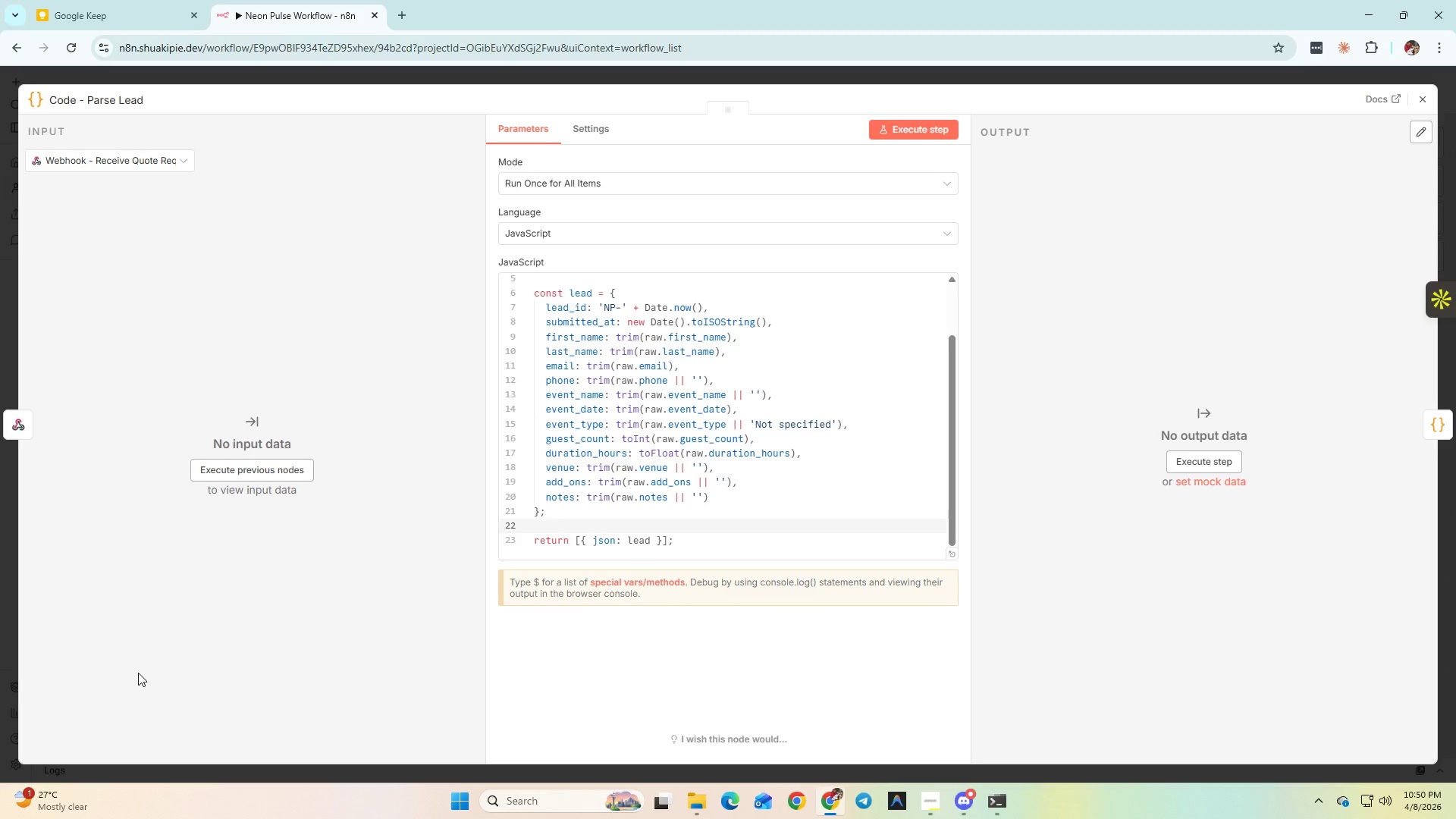 
left_click([943, 801])